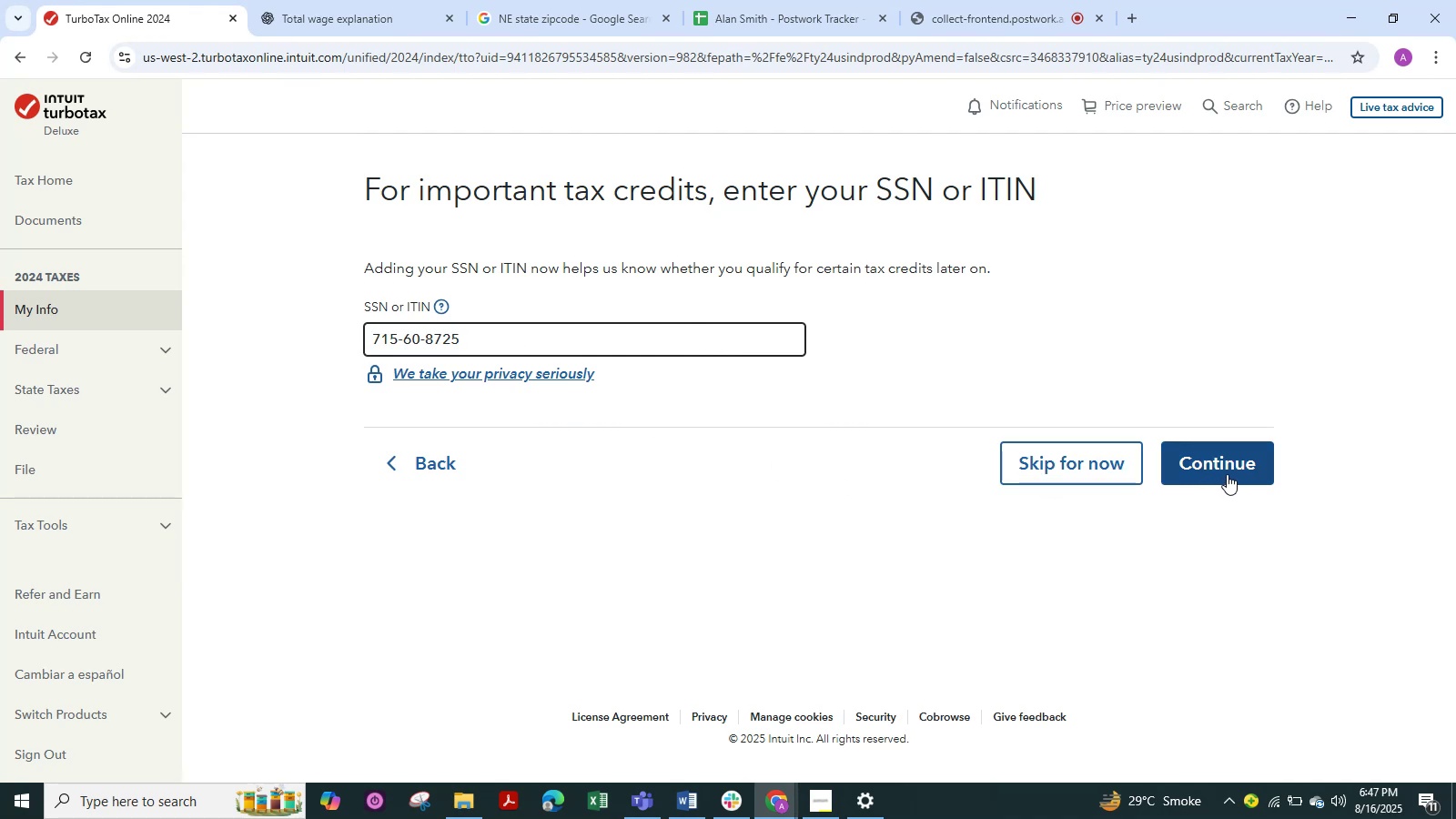 
wait(5.56)
 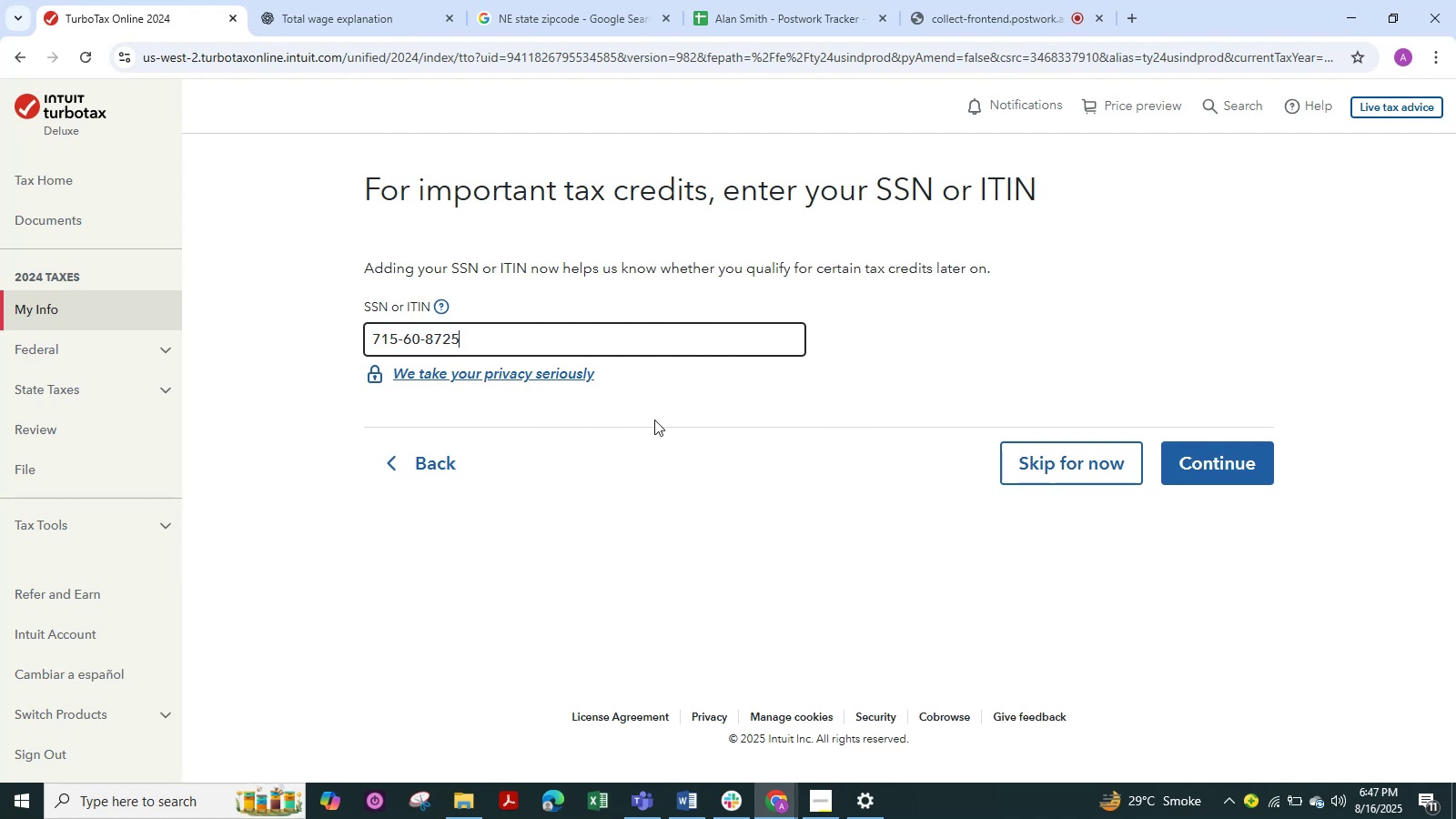 
left_click([1221, 460])
 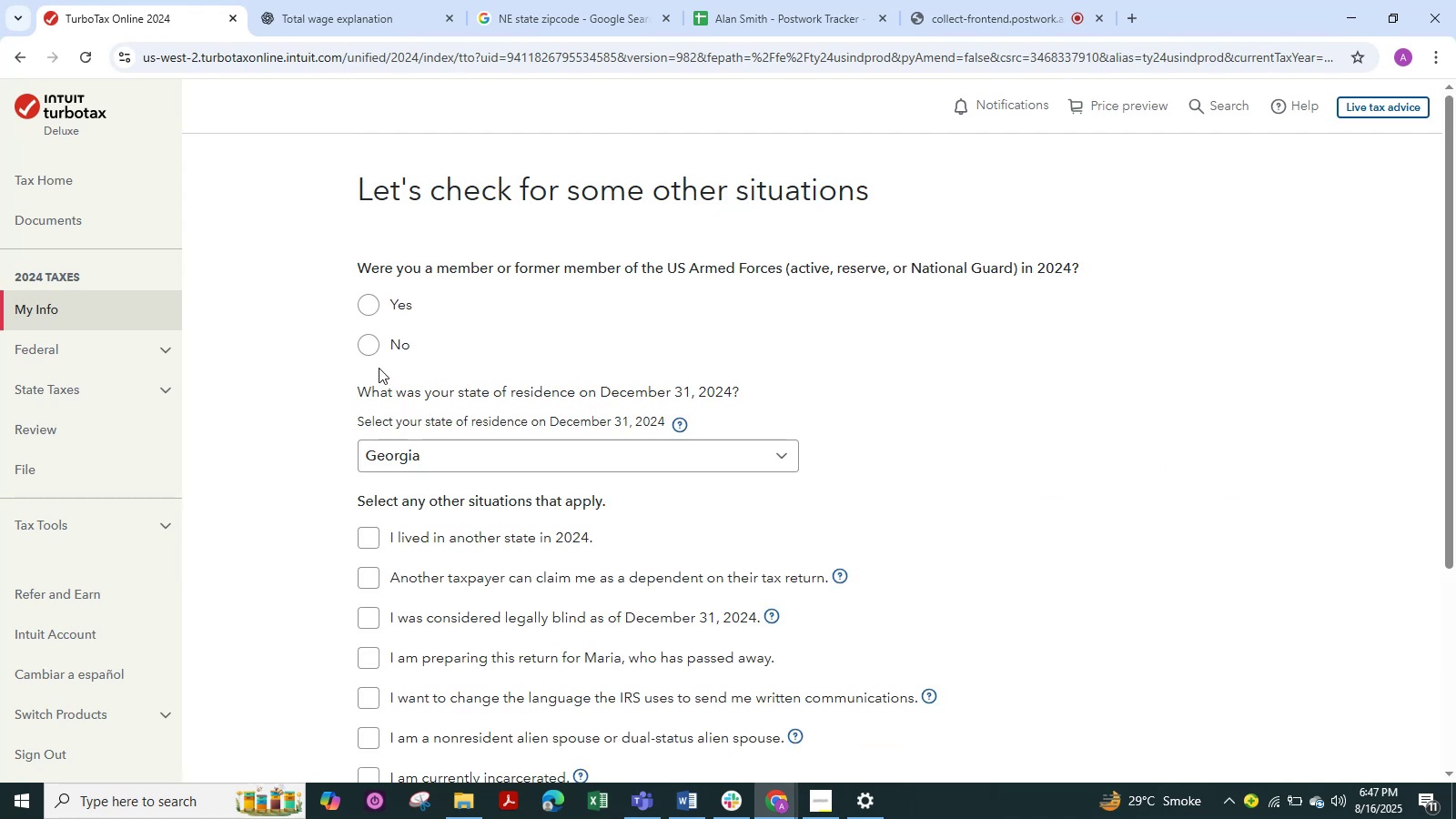 
left_click([370, 350])
 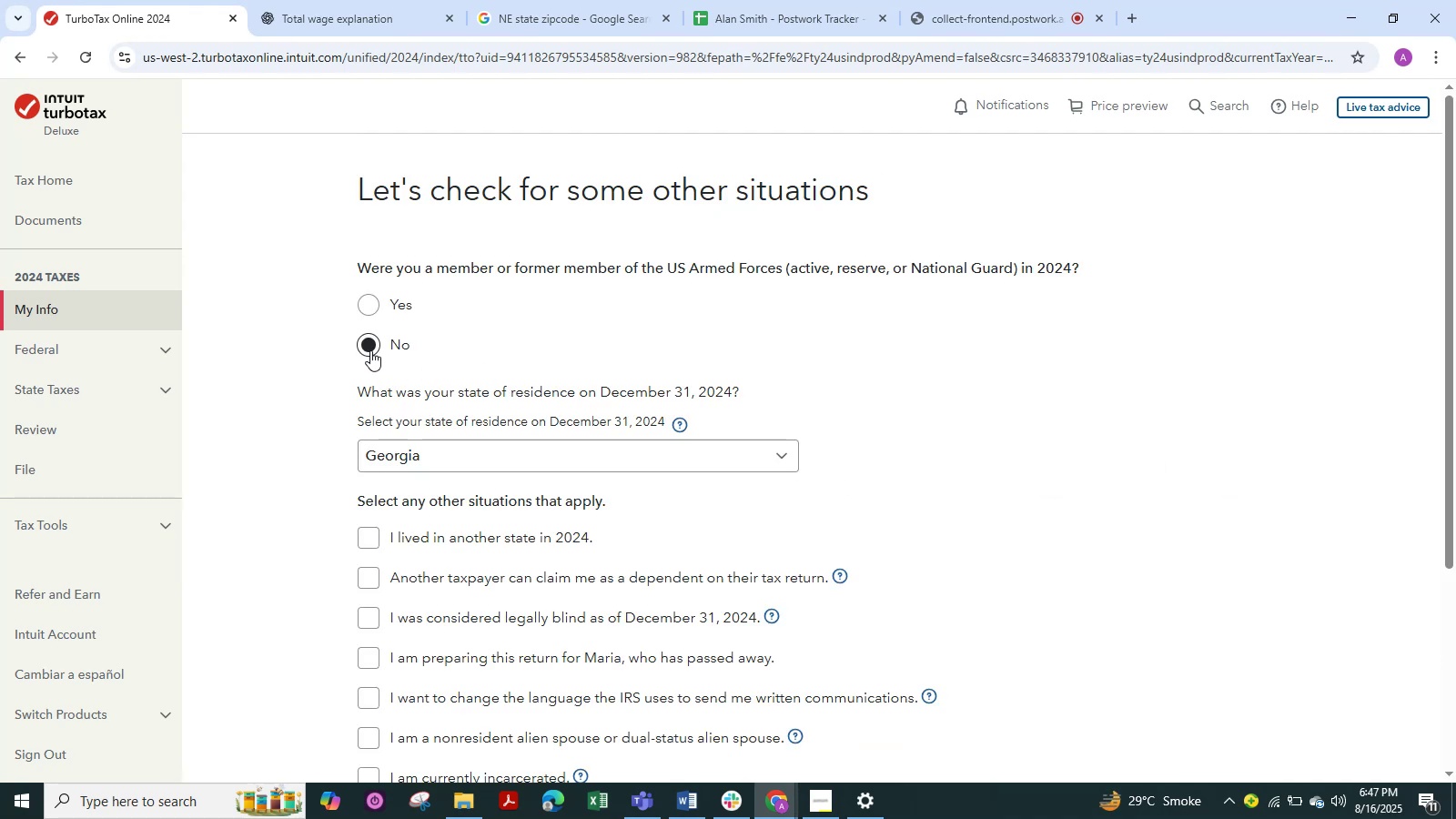 
scroll: coordinate [410, 371], scroll_direction: down, amount: 4.0
 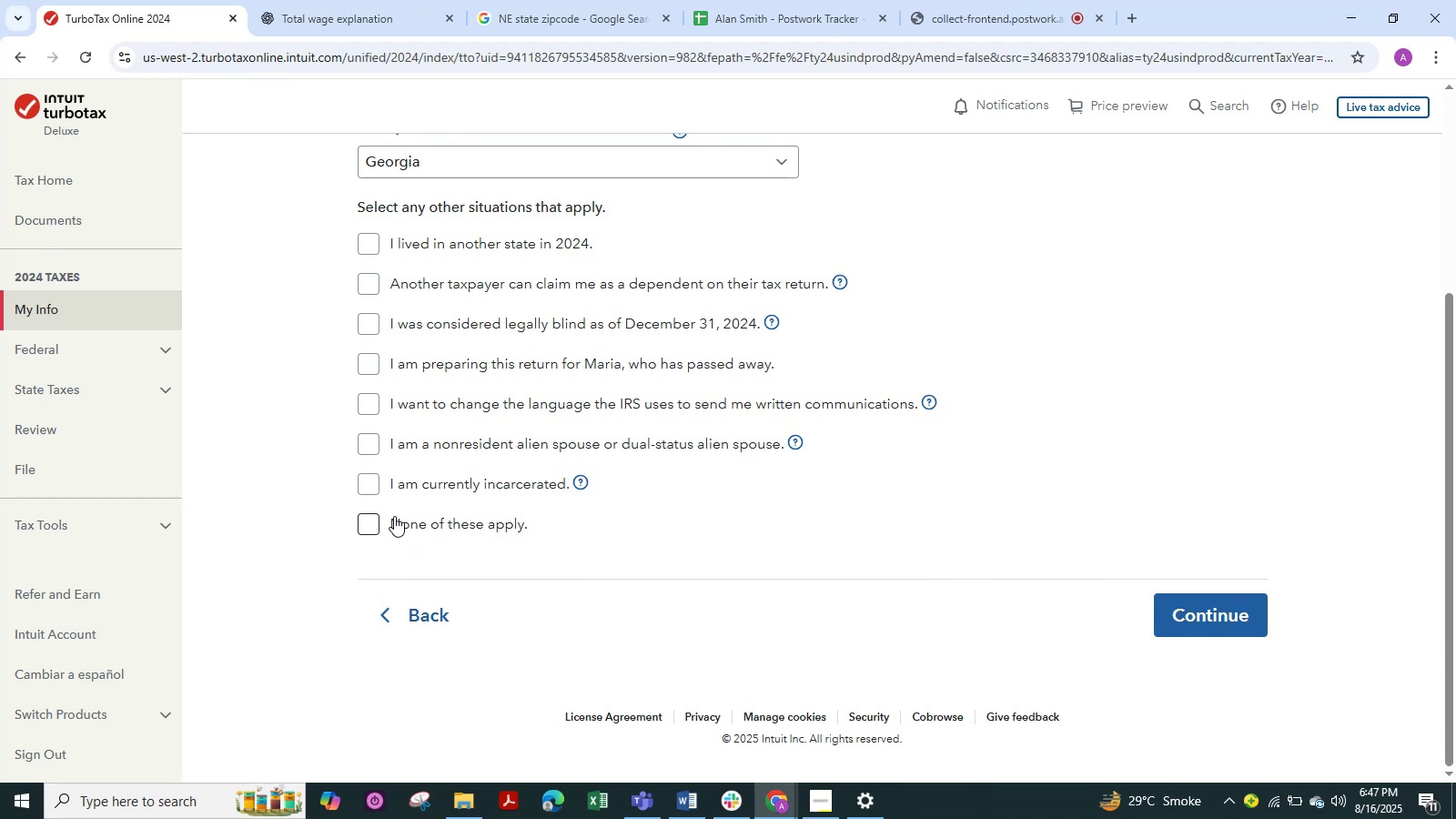 
left_click([393, 515])
 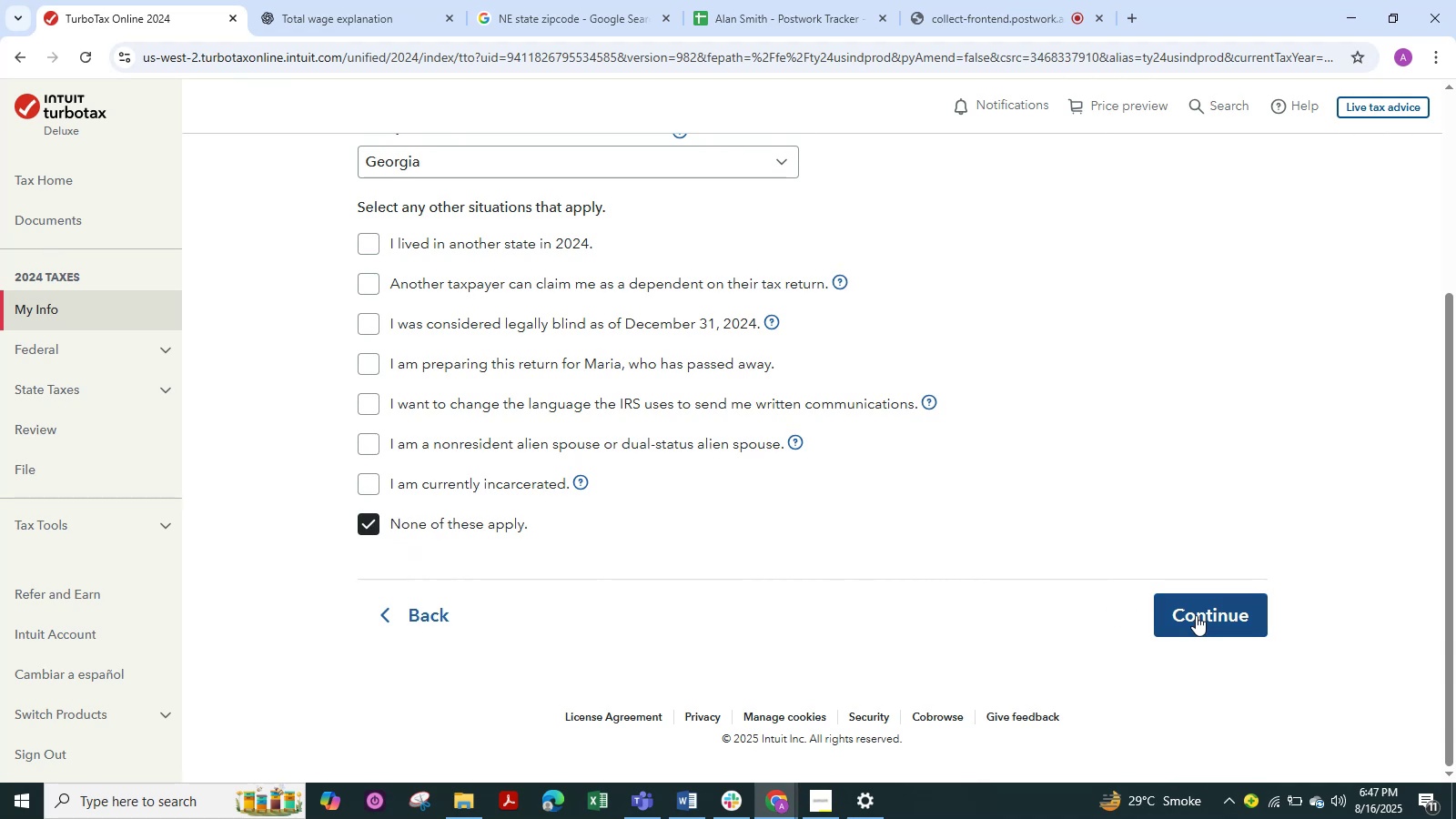 
left_click([1201, 617])
 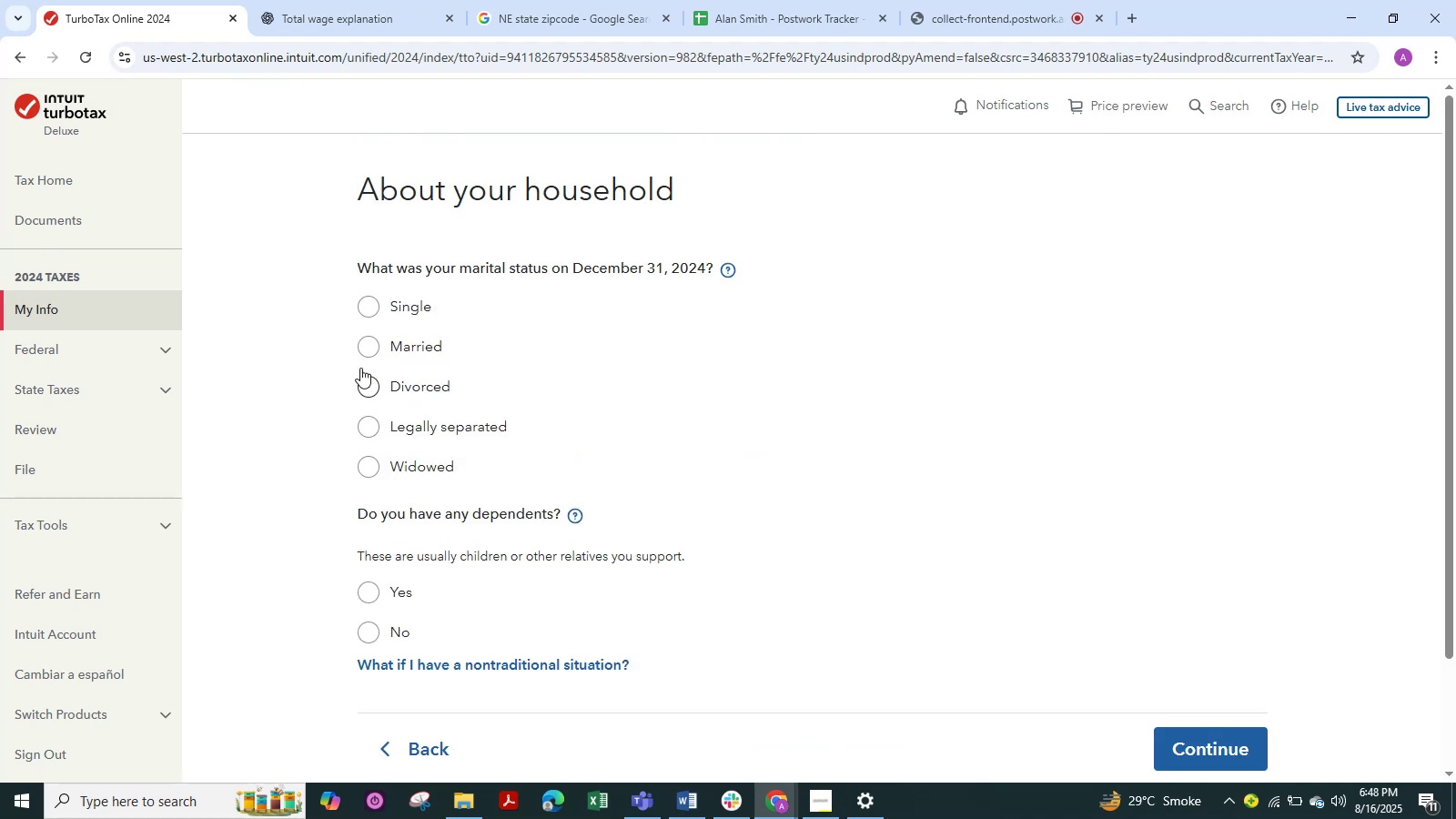 
left_click([364, 312])
 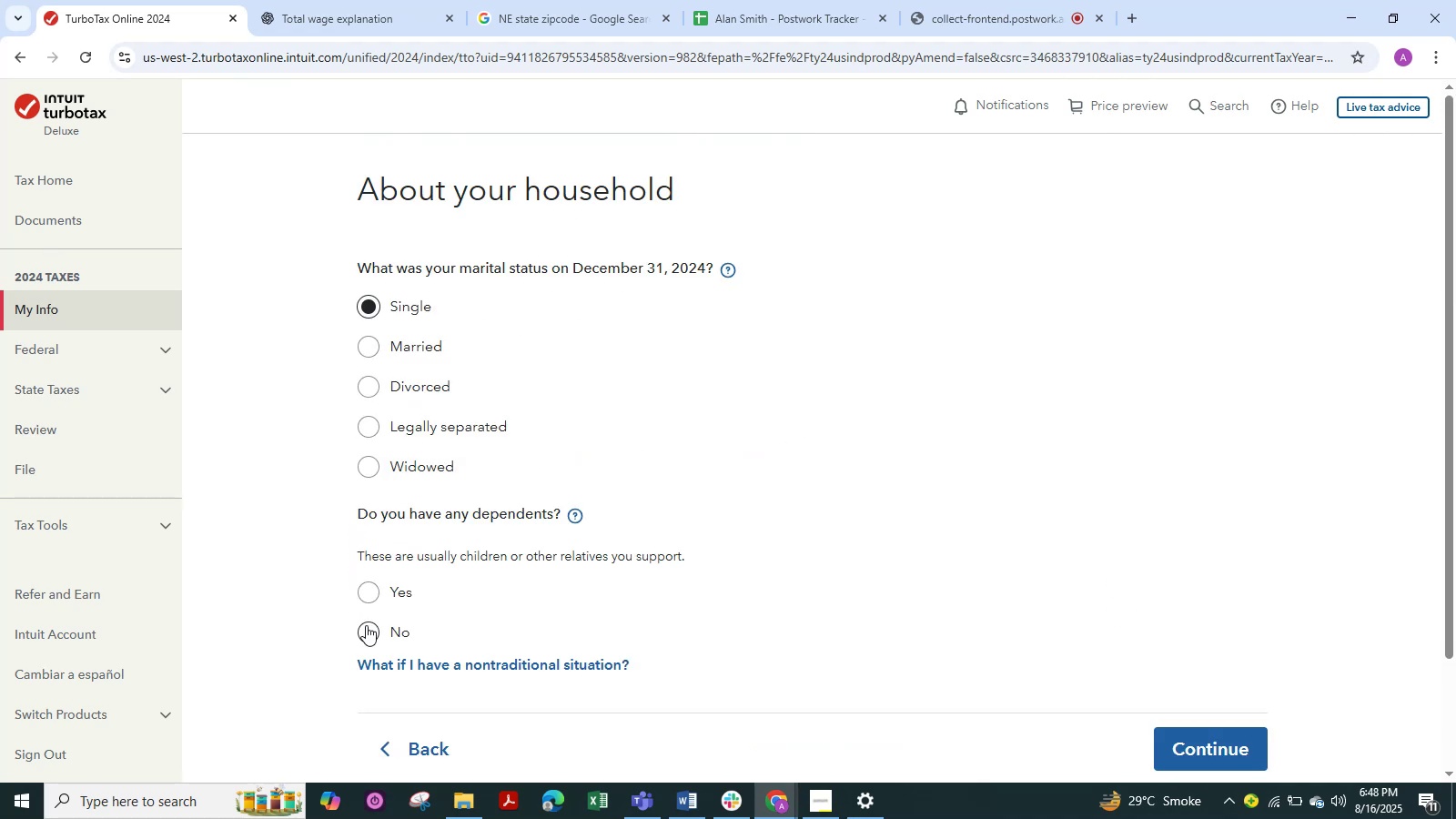 
left_click([368, 630])
 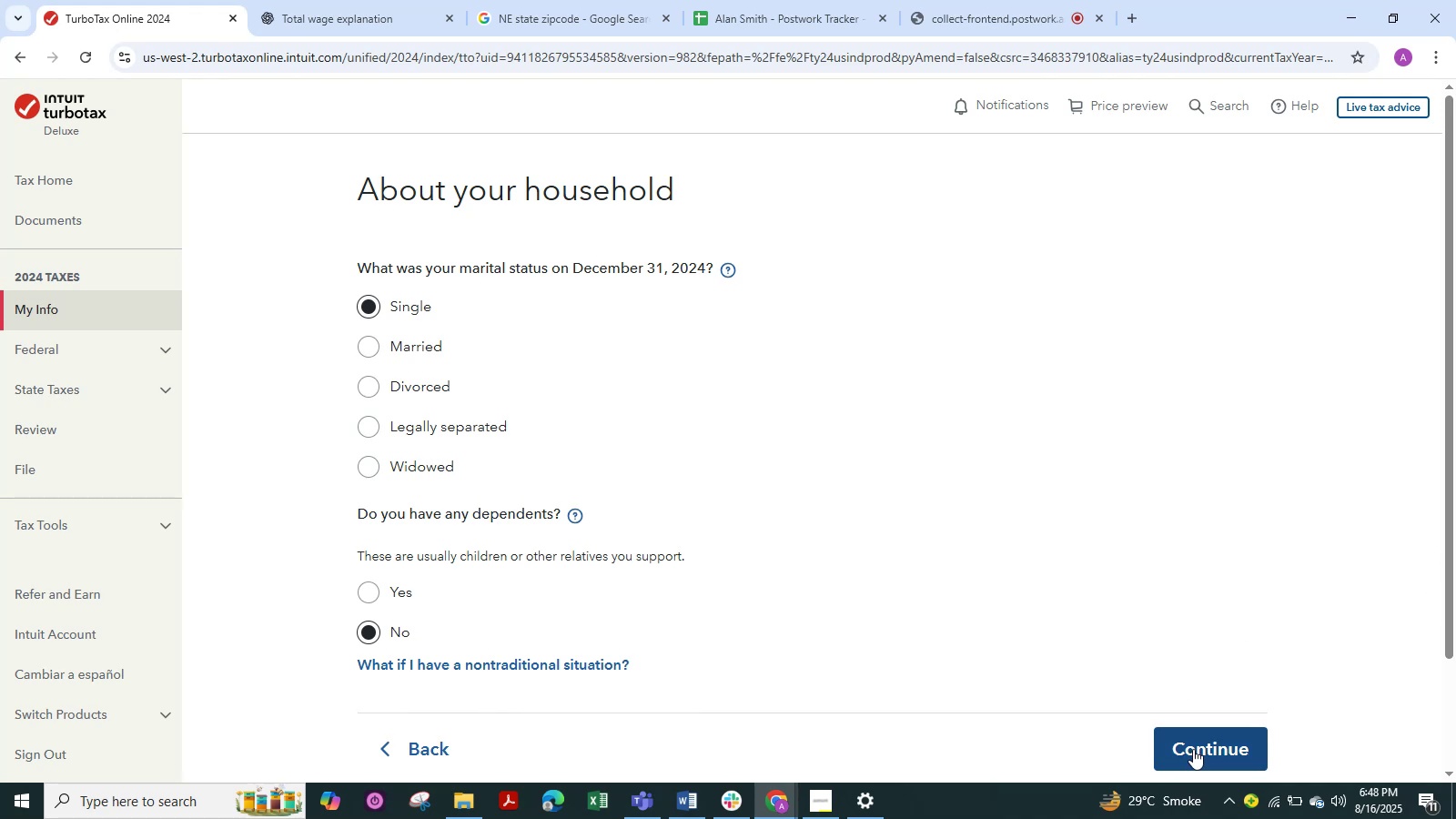 
wait(5.43)
 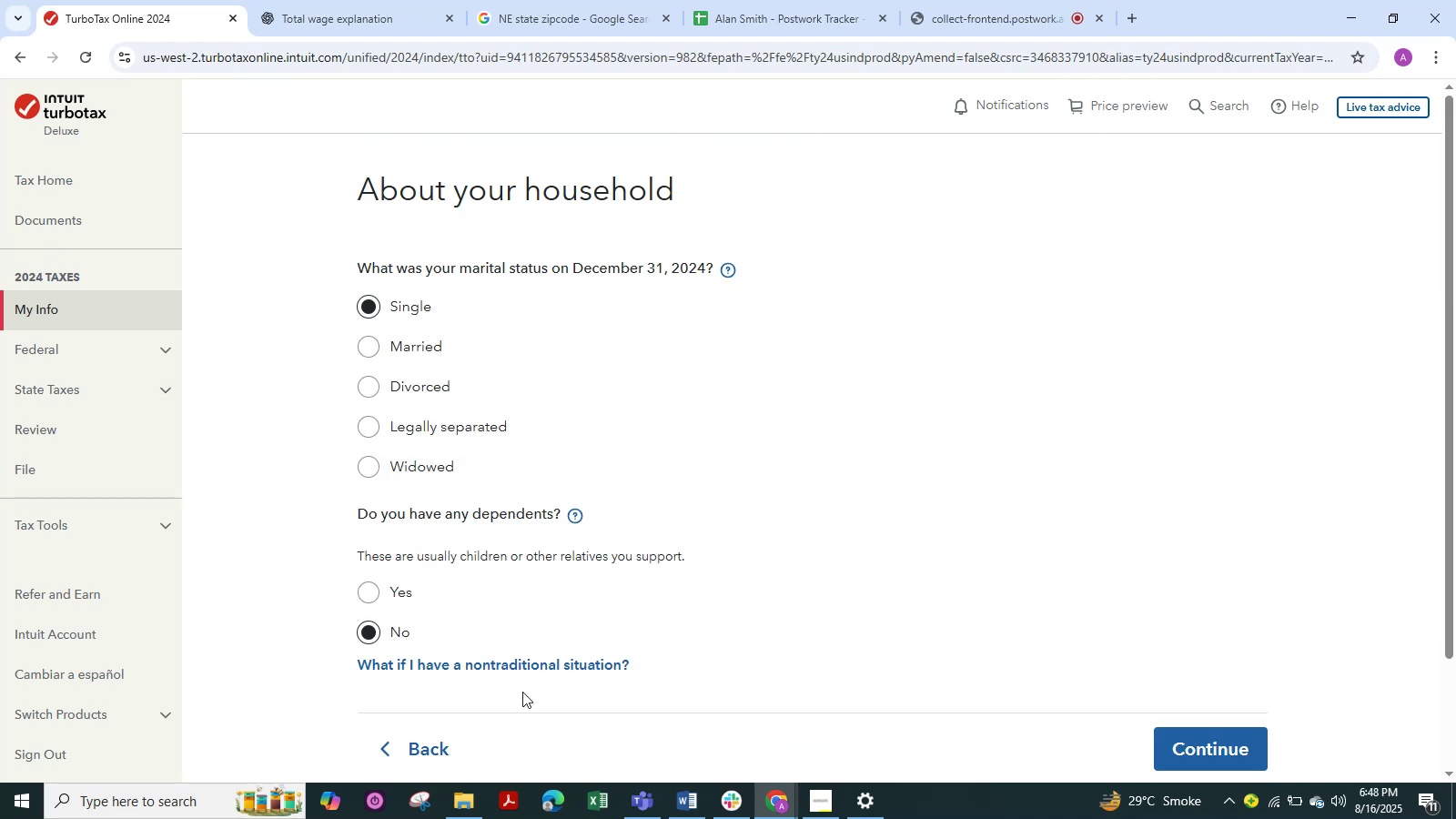 
left_click([1193, 749])
 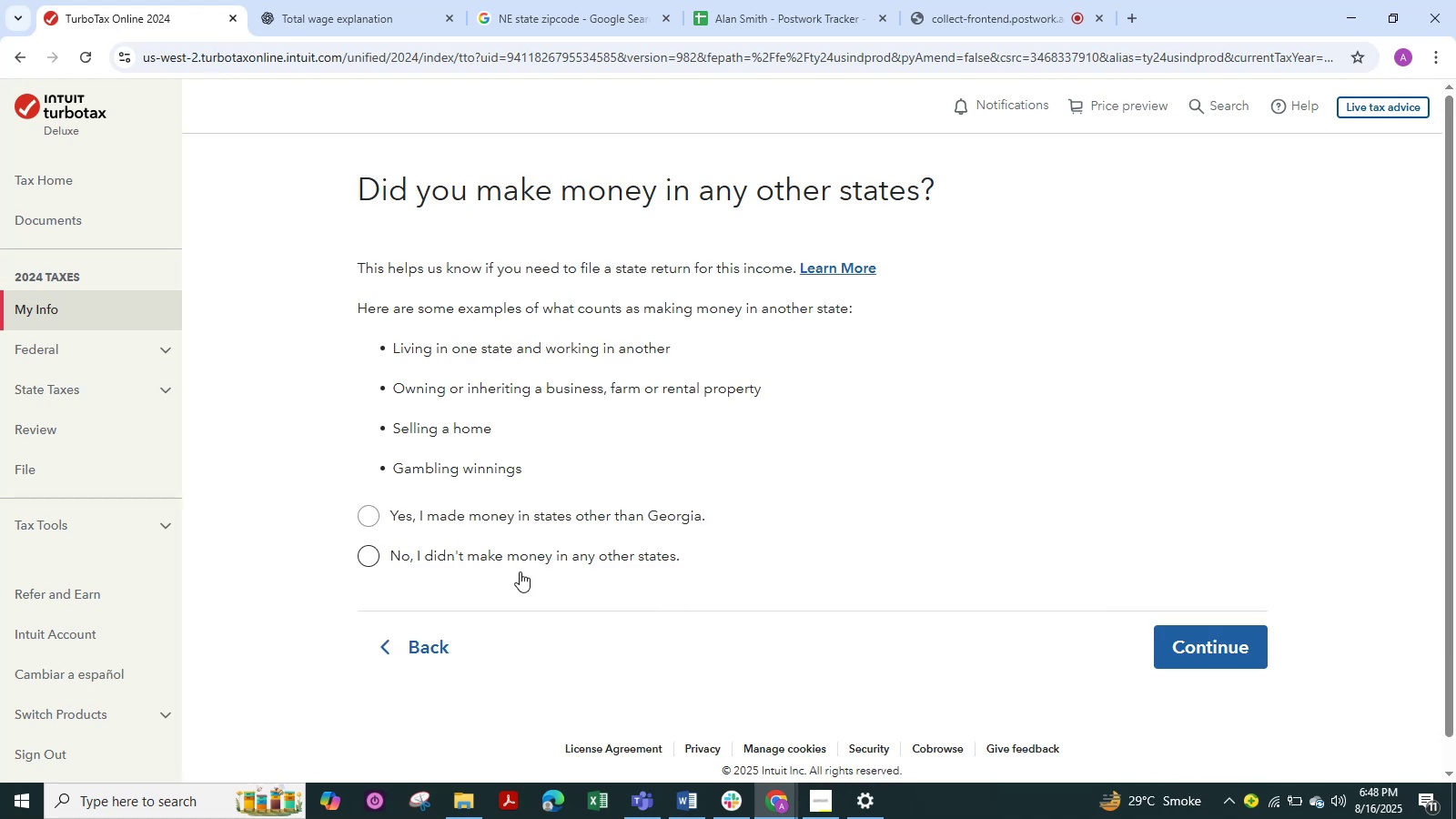 
left_click([411, 558])
 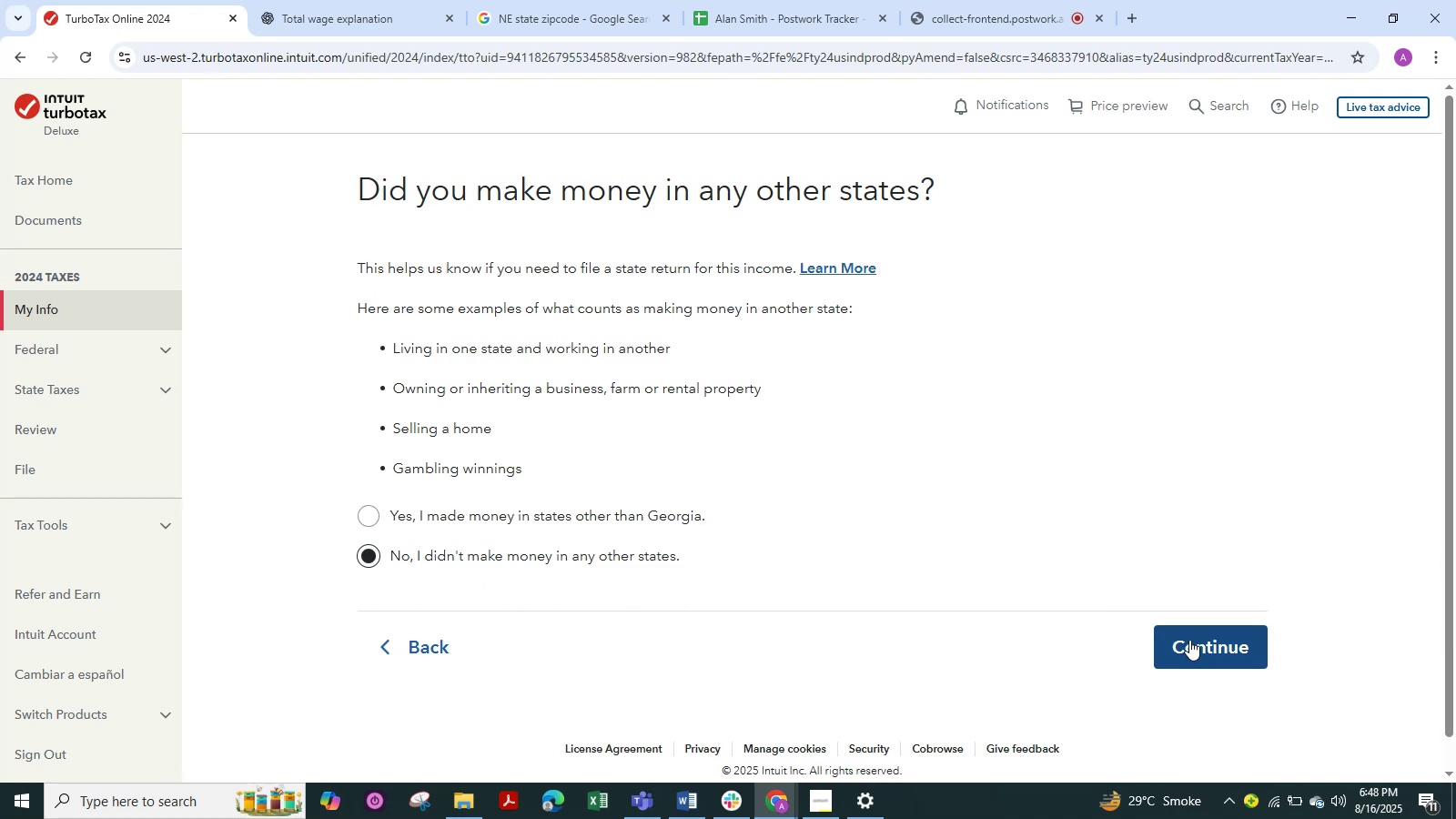 
left_click([1193, 640])
 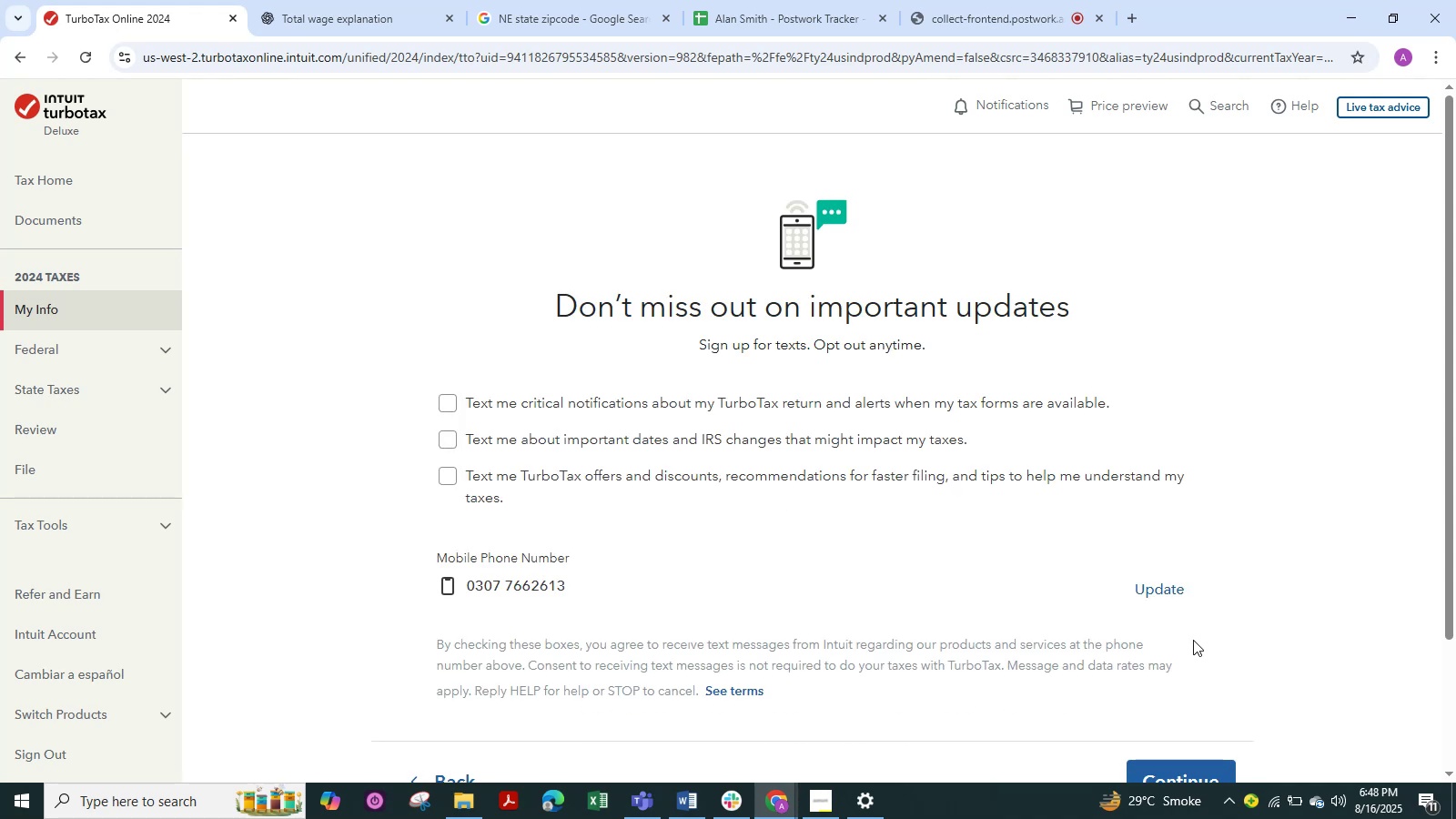 
wait(7.61)
 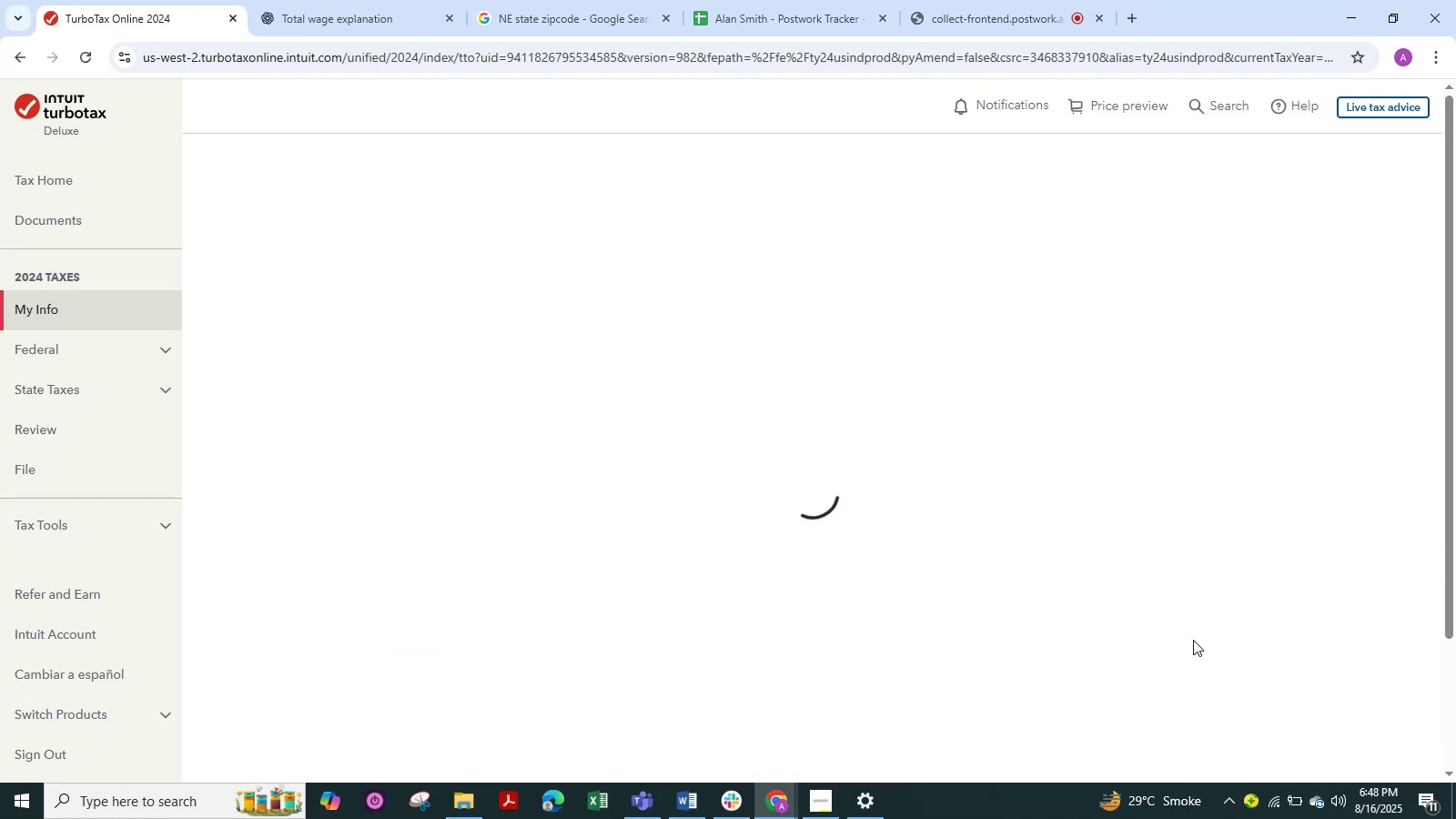 
scroll: coordinate [957, 662], scroll_direction: down, amount: 2.0
 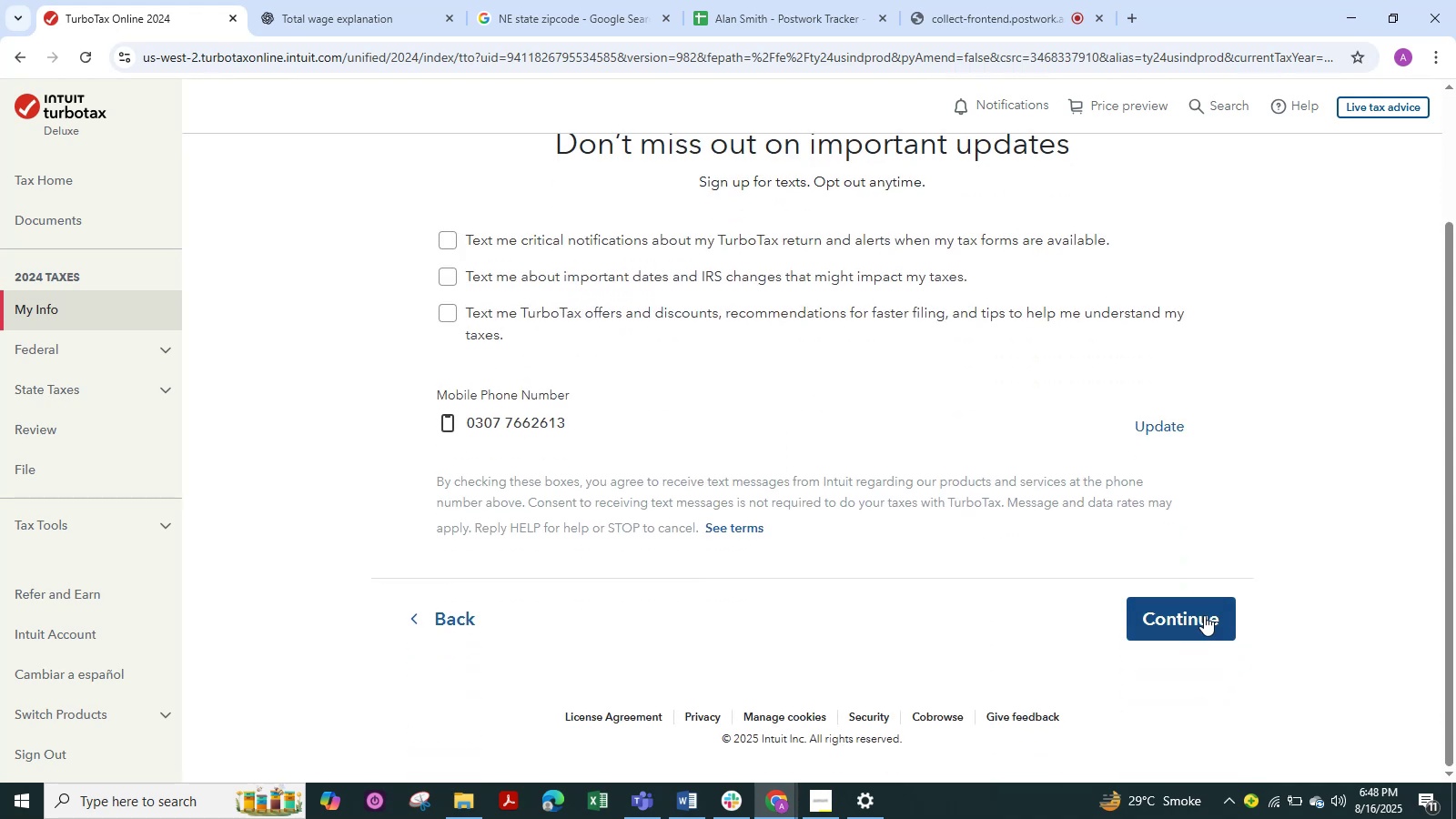 
left_click([1198, 611])
 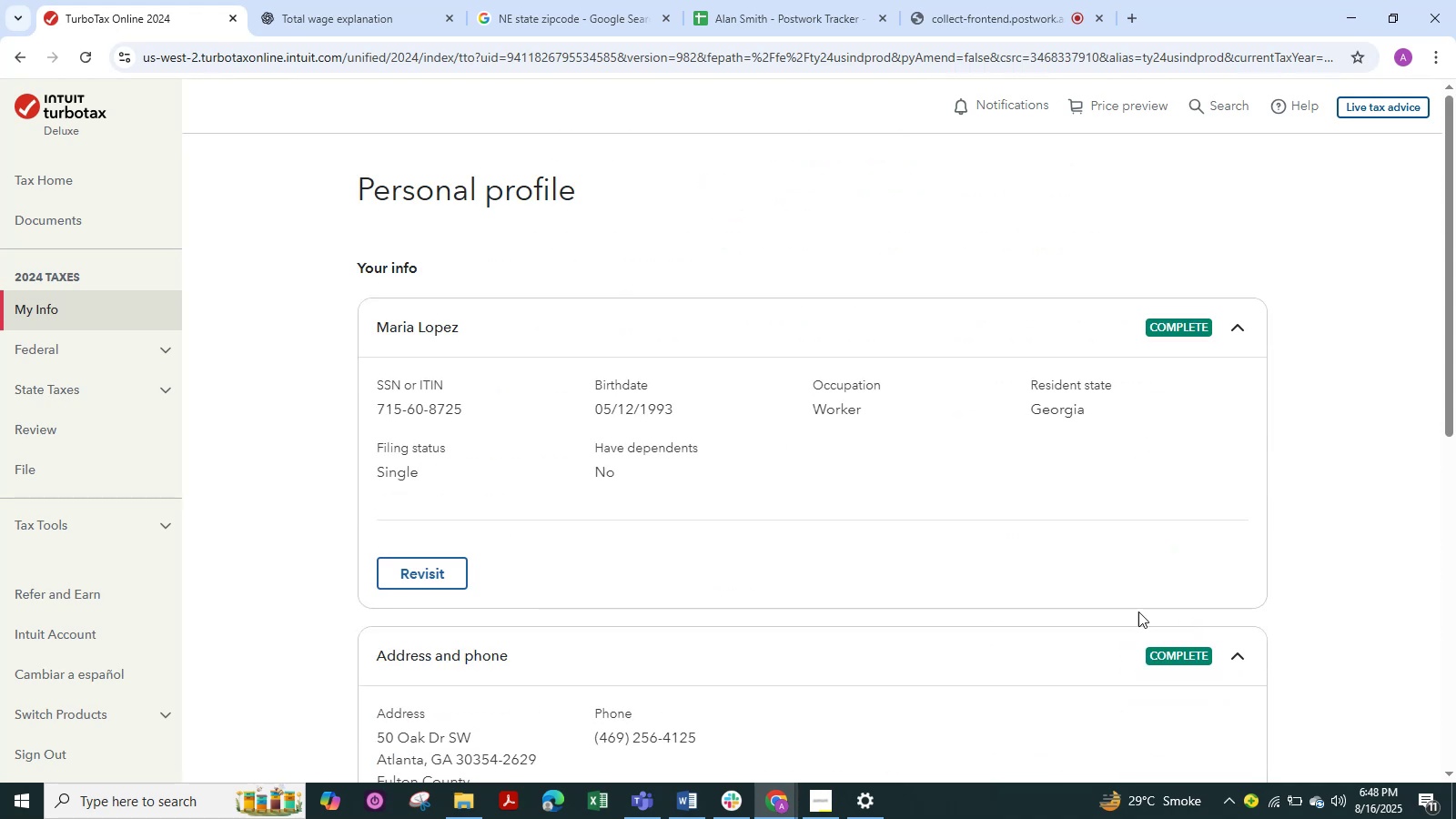 
scroll: coordinate [658, 612], scroll_direction: down, amount: 10.0
 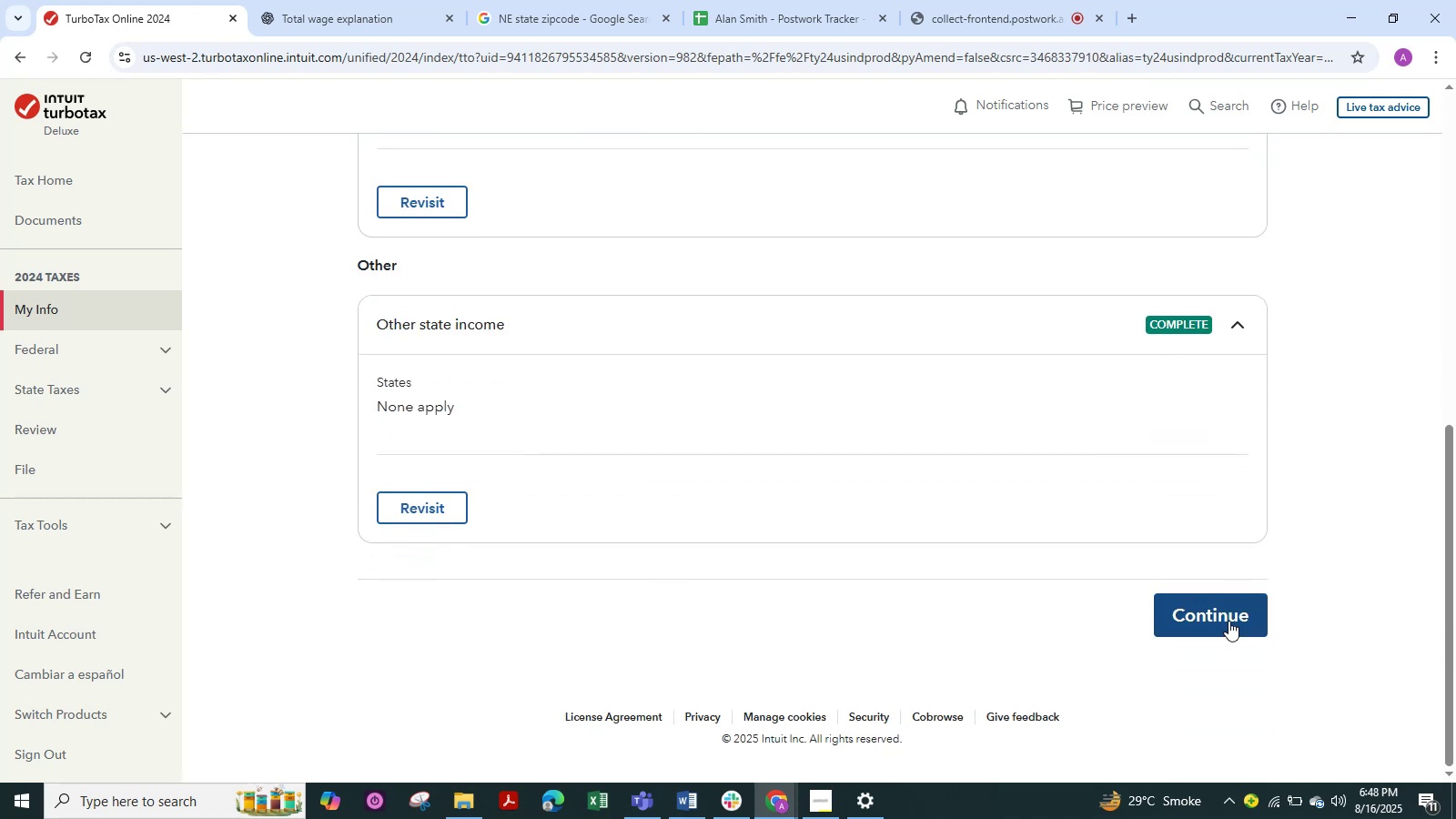 
left_click([1228, 621])
 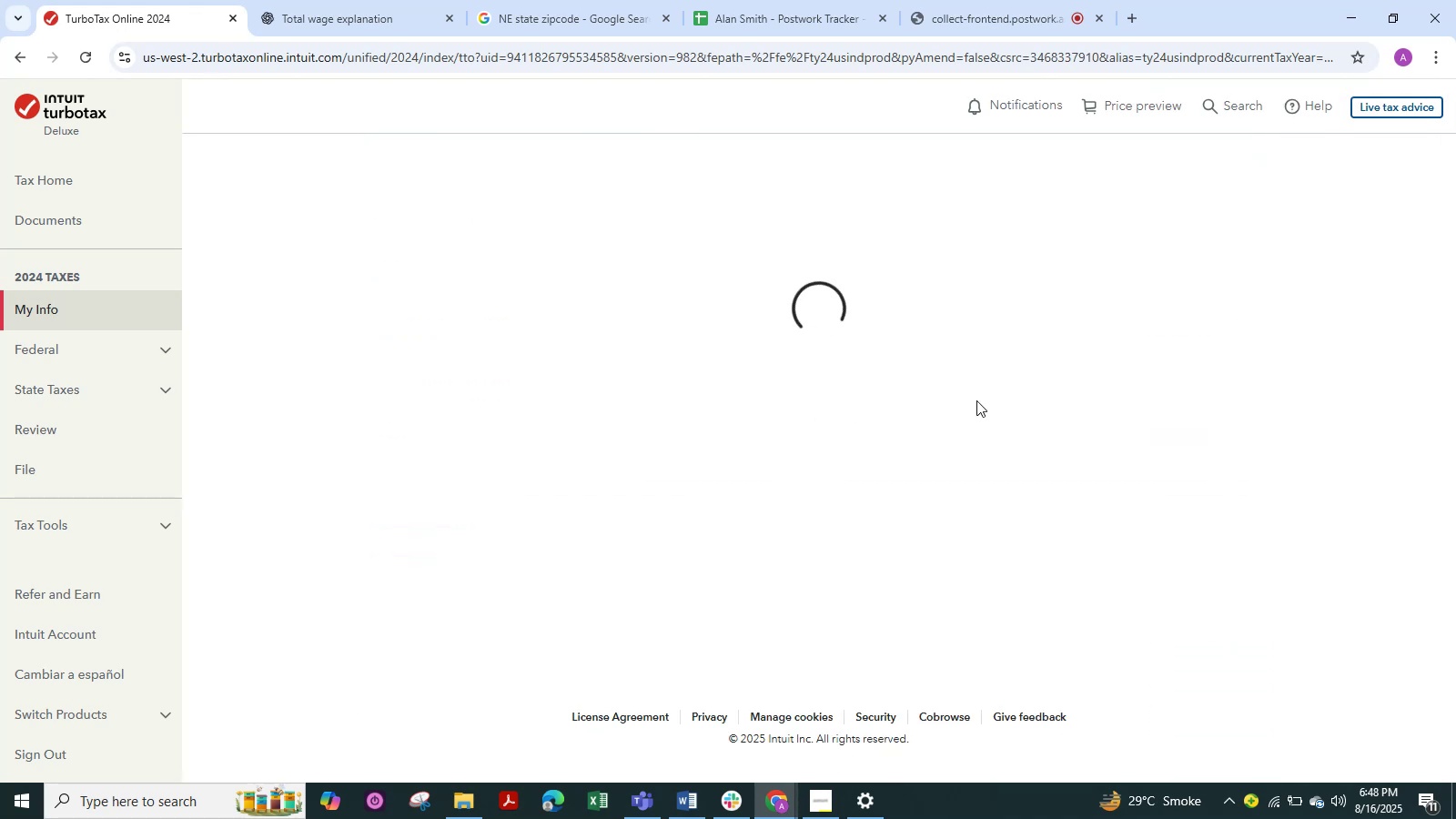 
wait(10.02)
 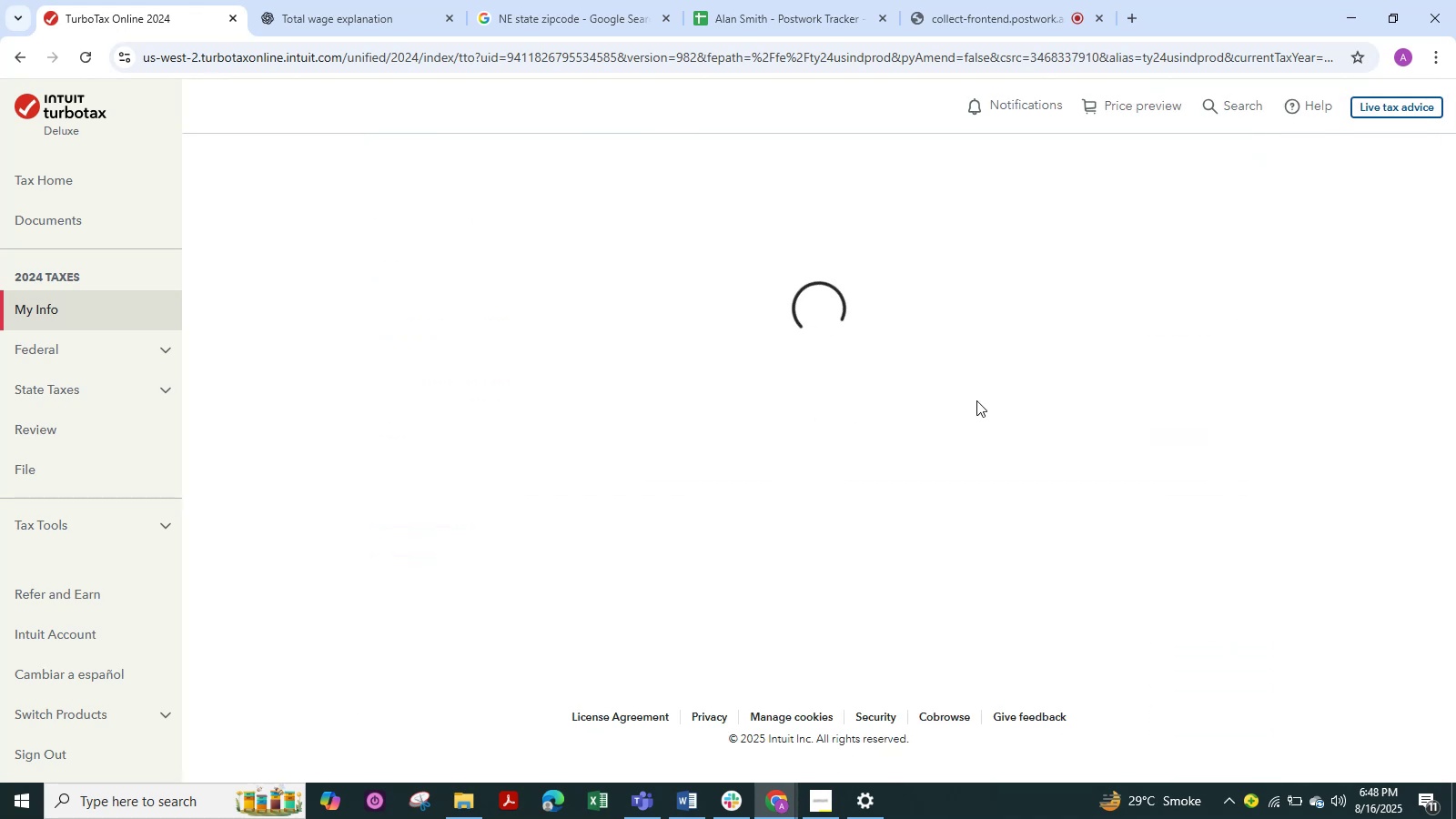 
scroll: coordinate [905, 459], scroll_direction: down, amount: 7.0
 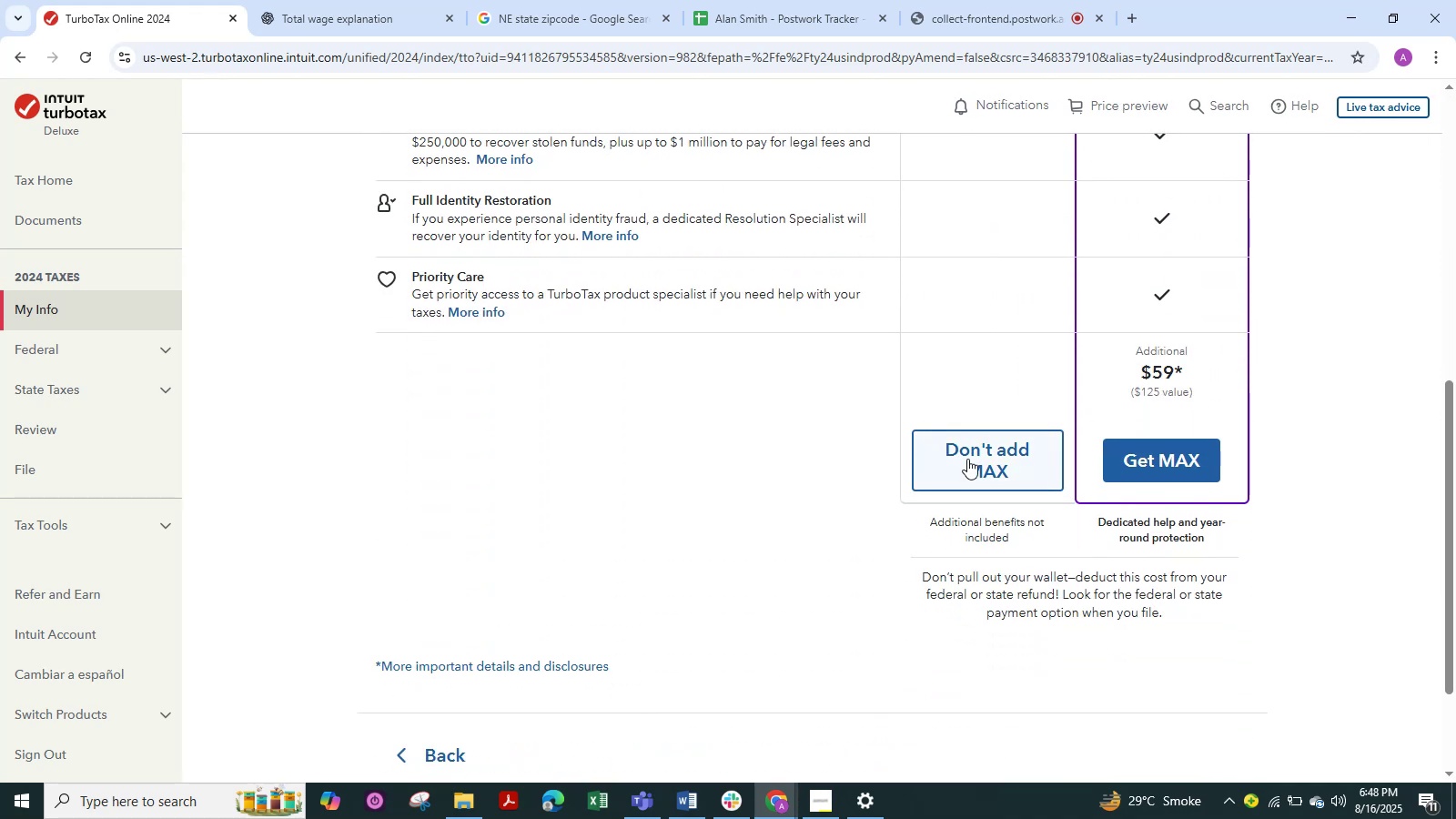 
left_click([967, 459])
 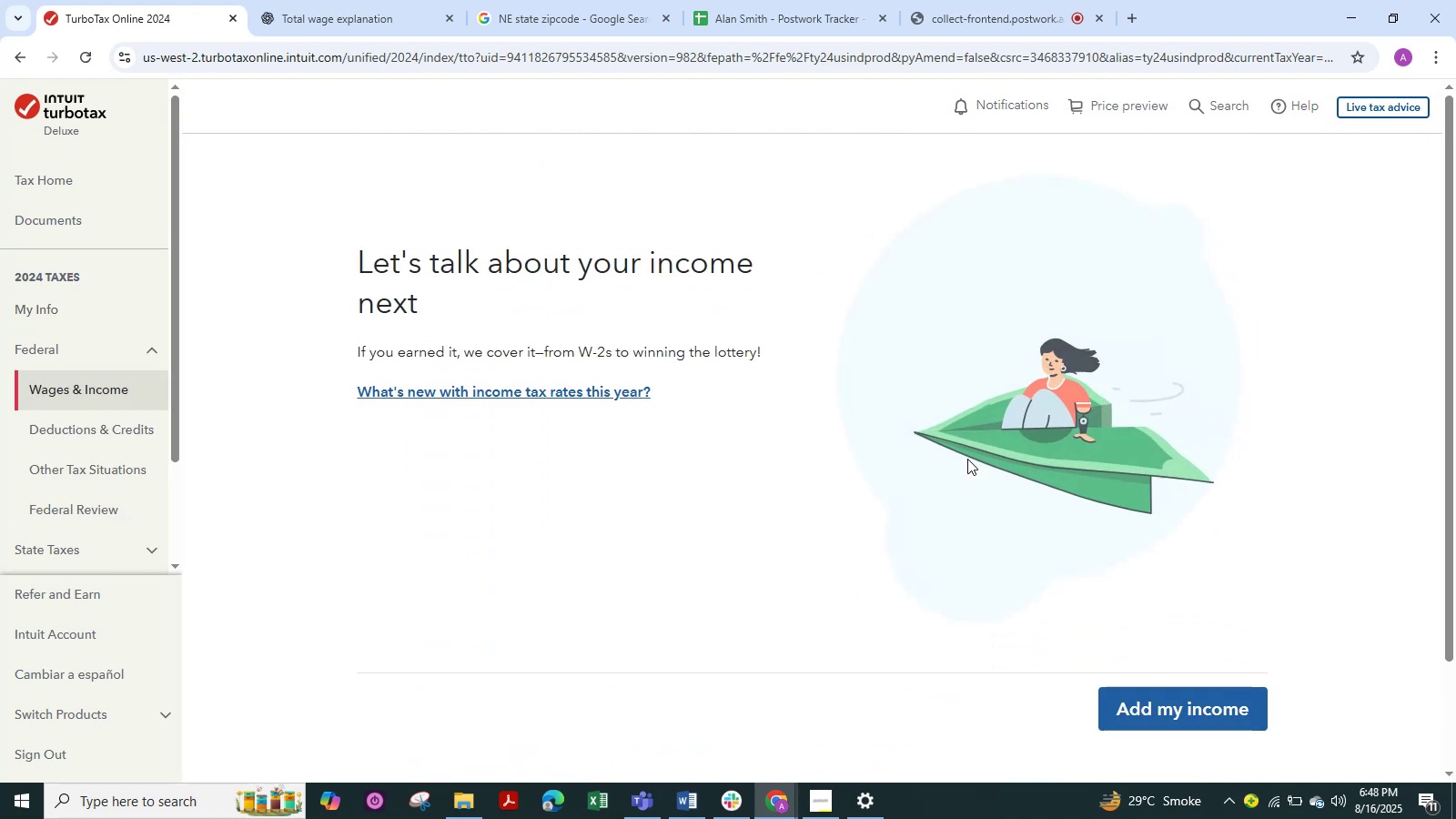 
scroll: coordinate [1069, 532], scroll_direction: down, amount: 2.0
 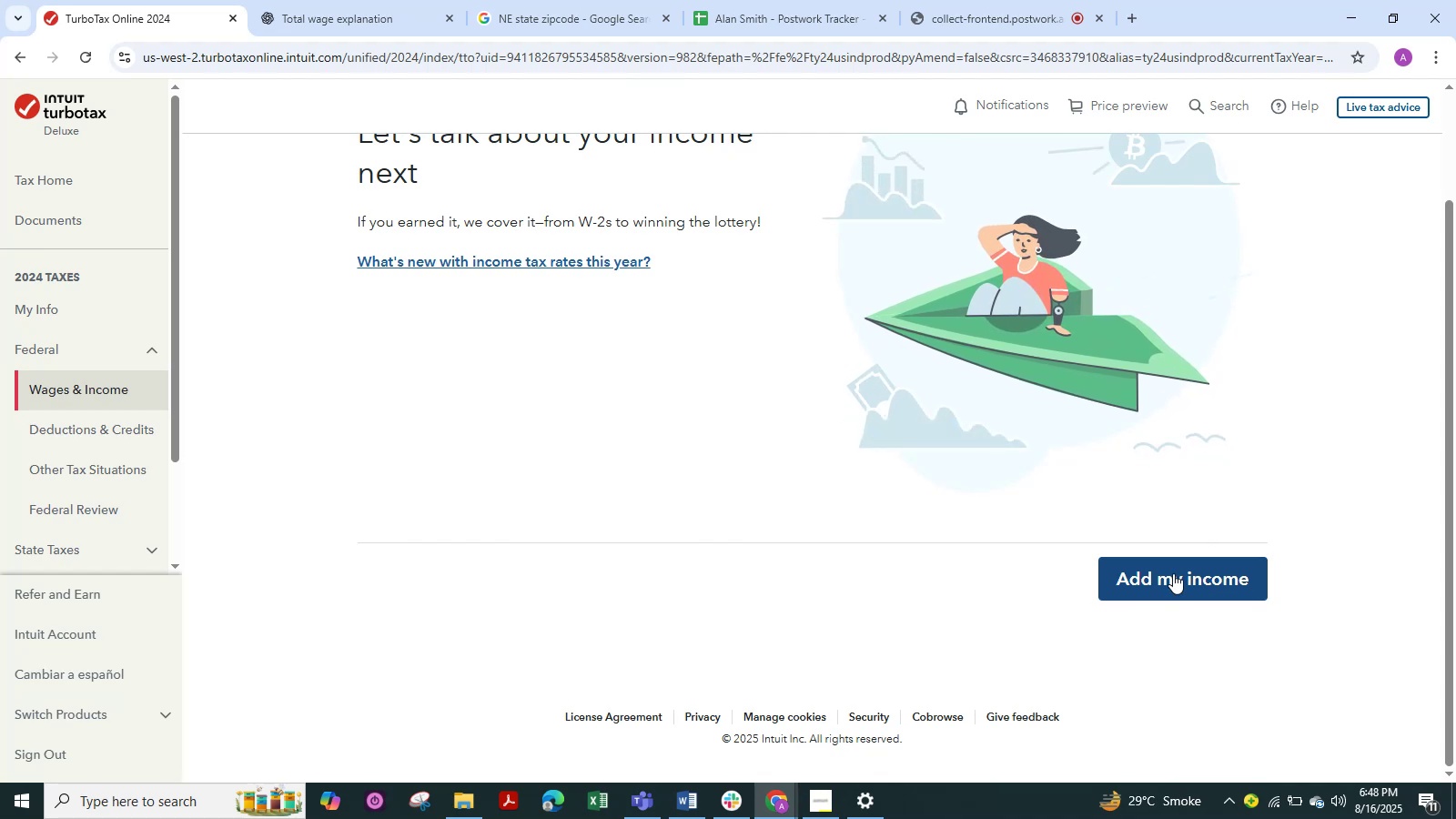 
left_click([1175, 571])
 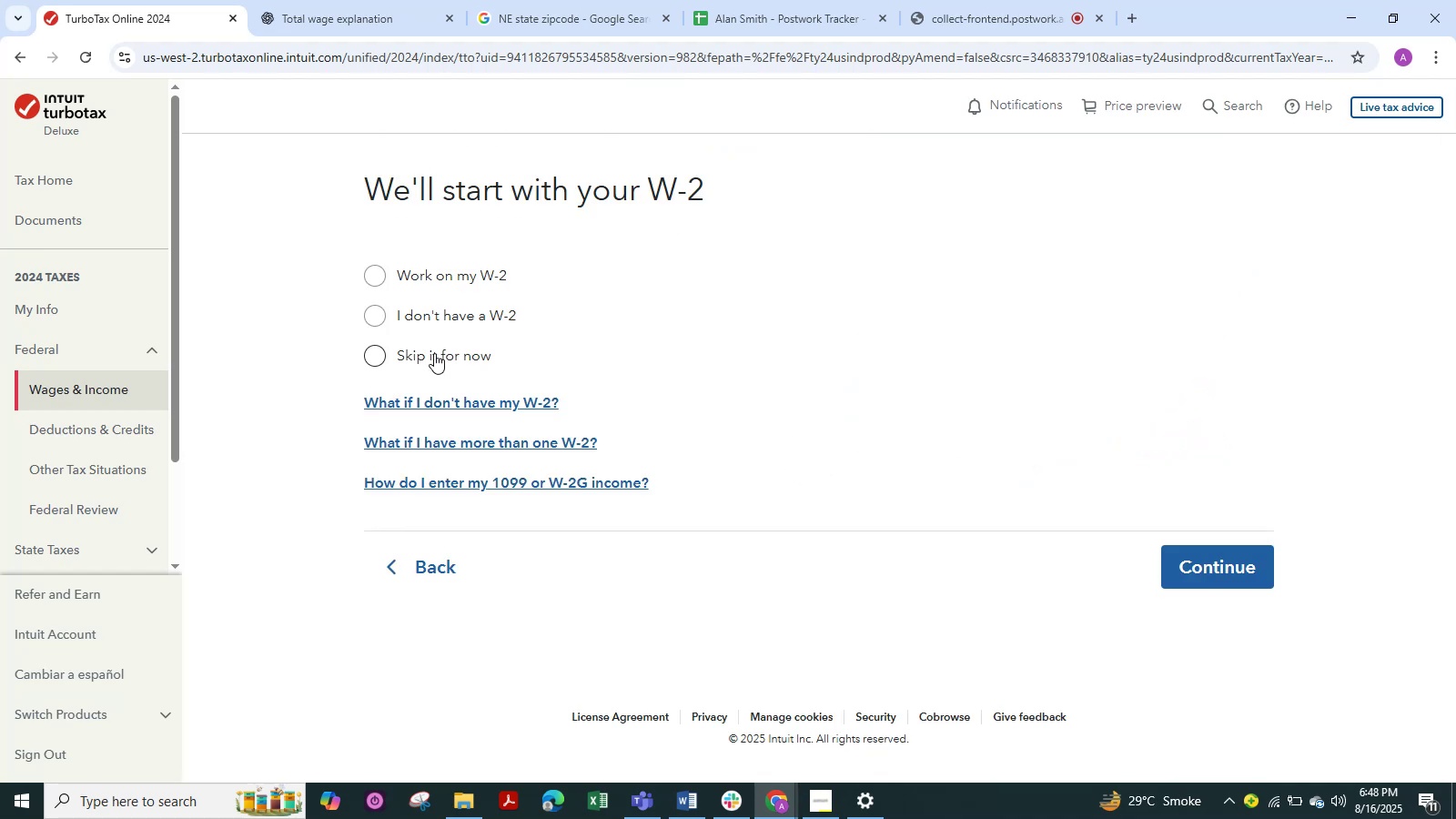 
left_click([379, 267])
 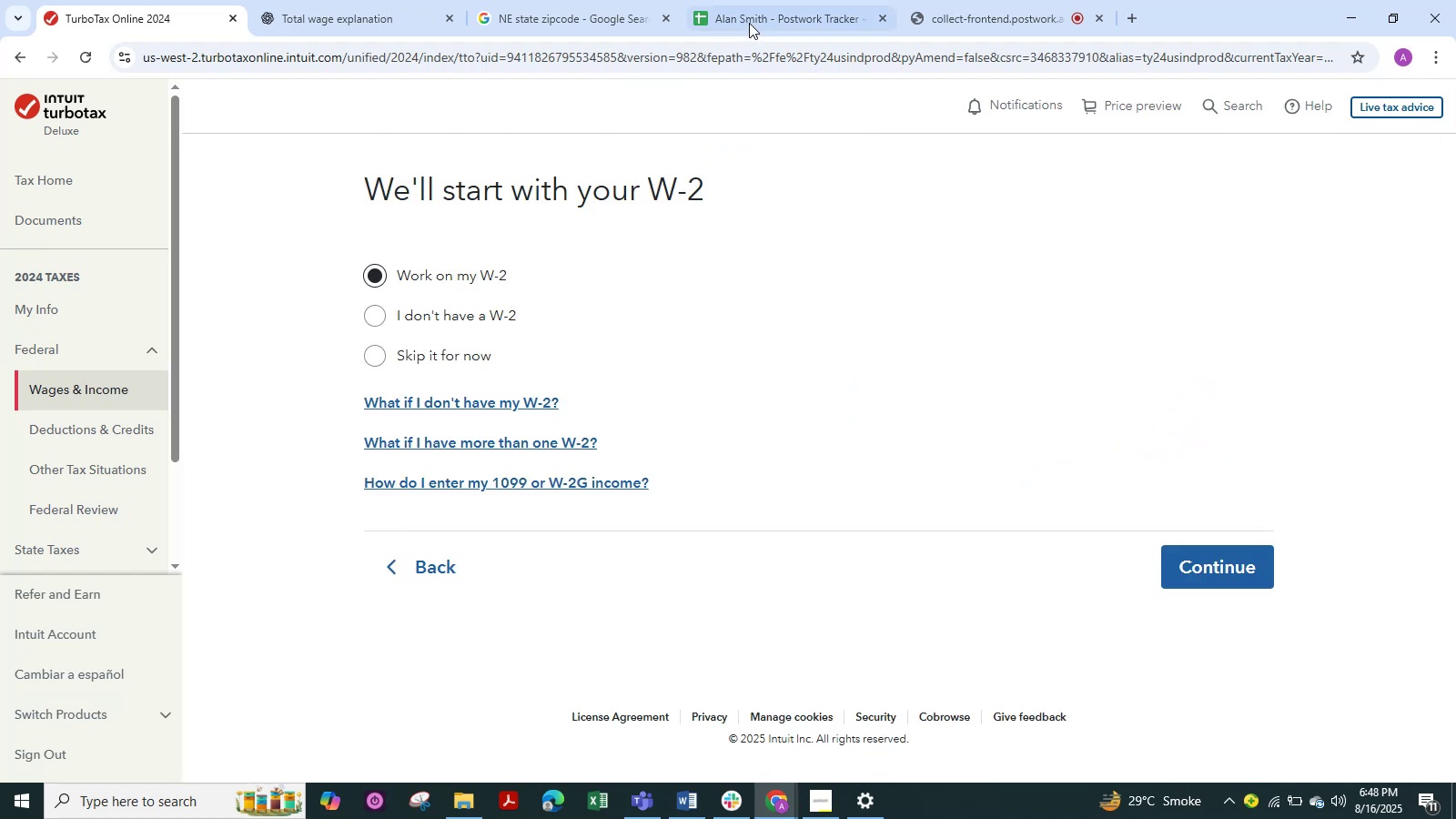 
left_click([749, 23])
 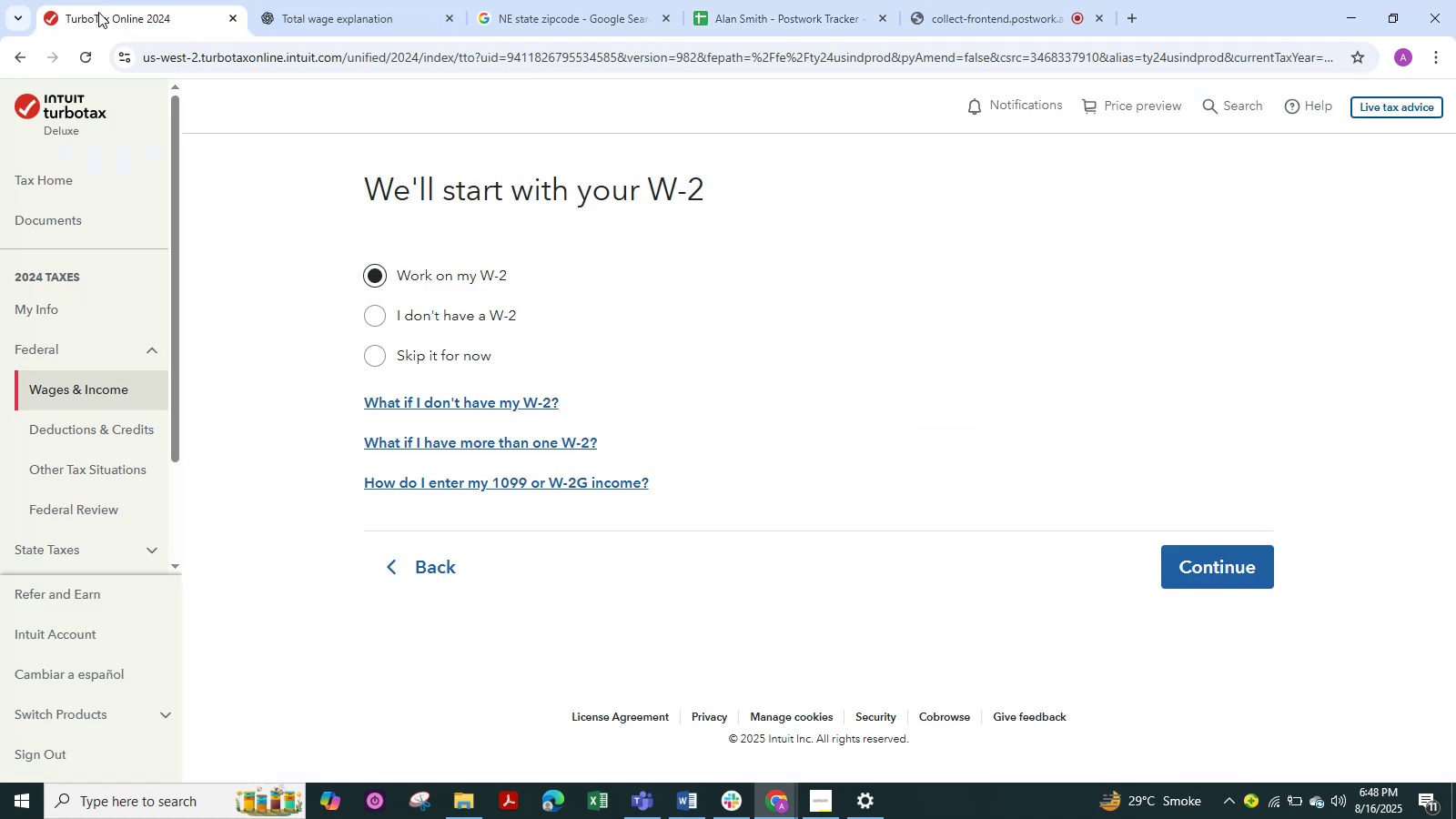 
wait(9.3)
 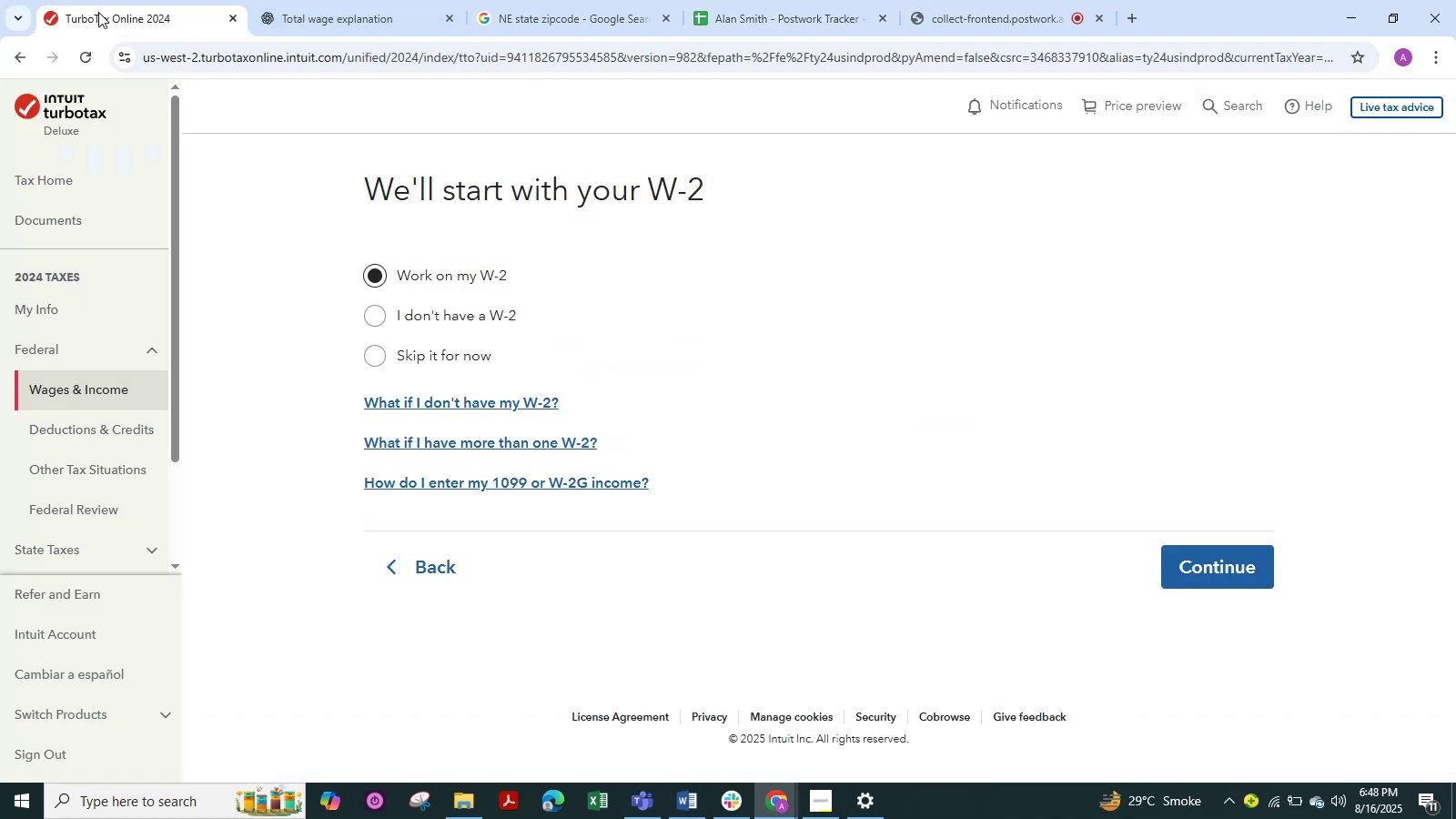 
left_click([765, 5])
 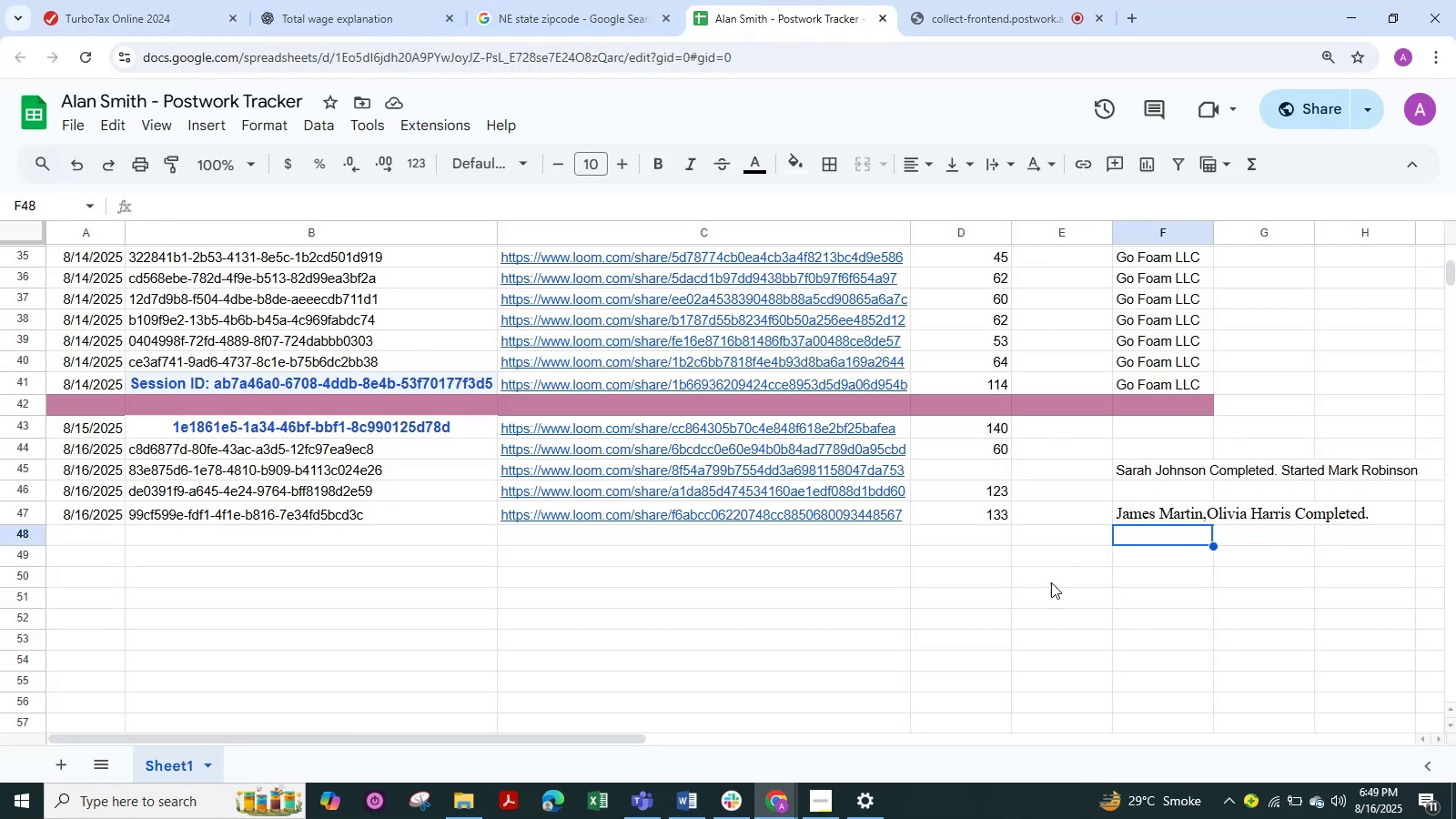 
left_click([1035, 626])
 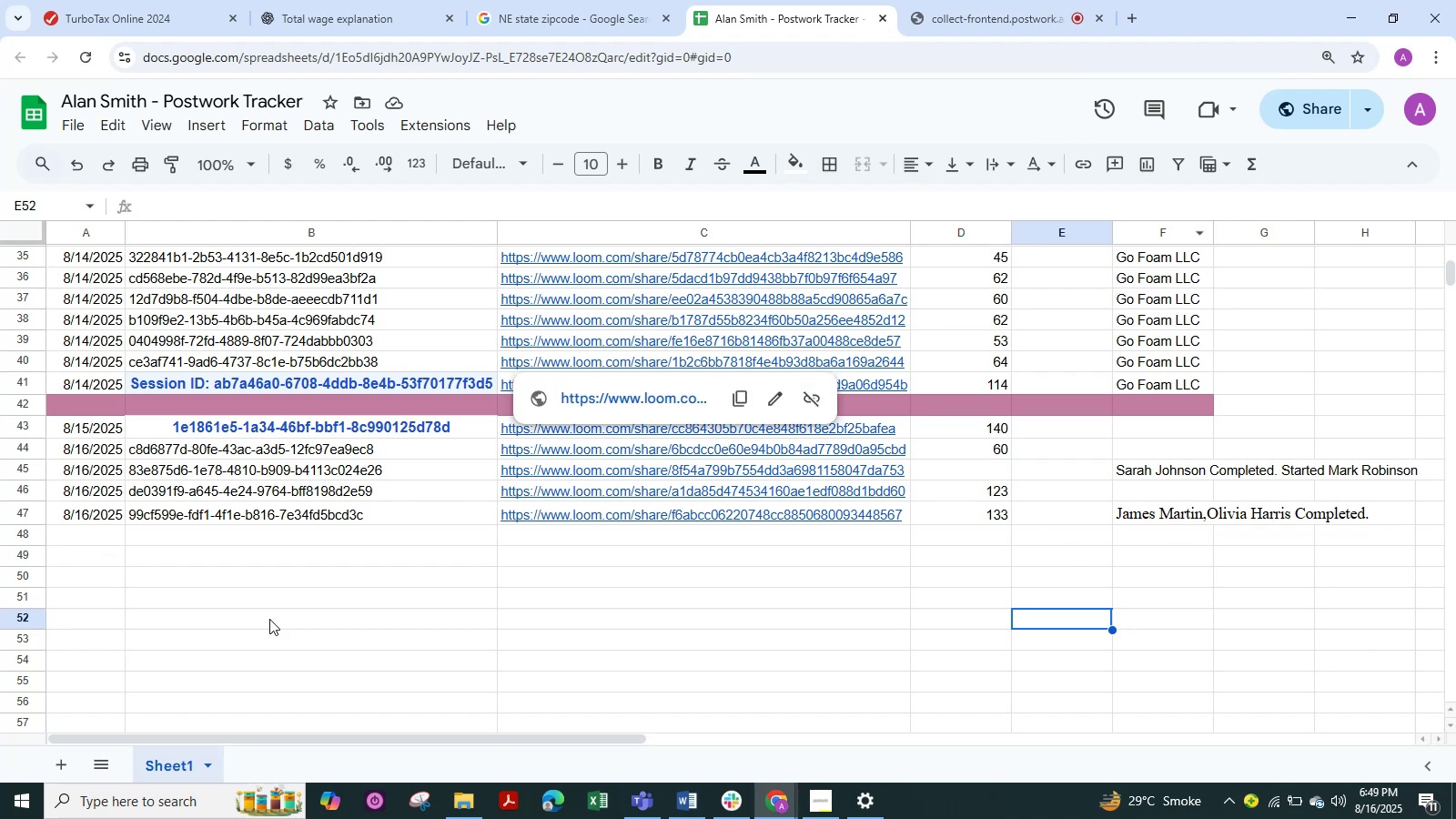 
mouse_move([834, 470])
 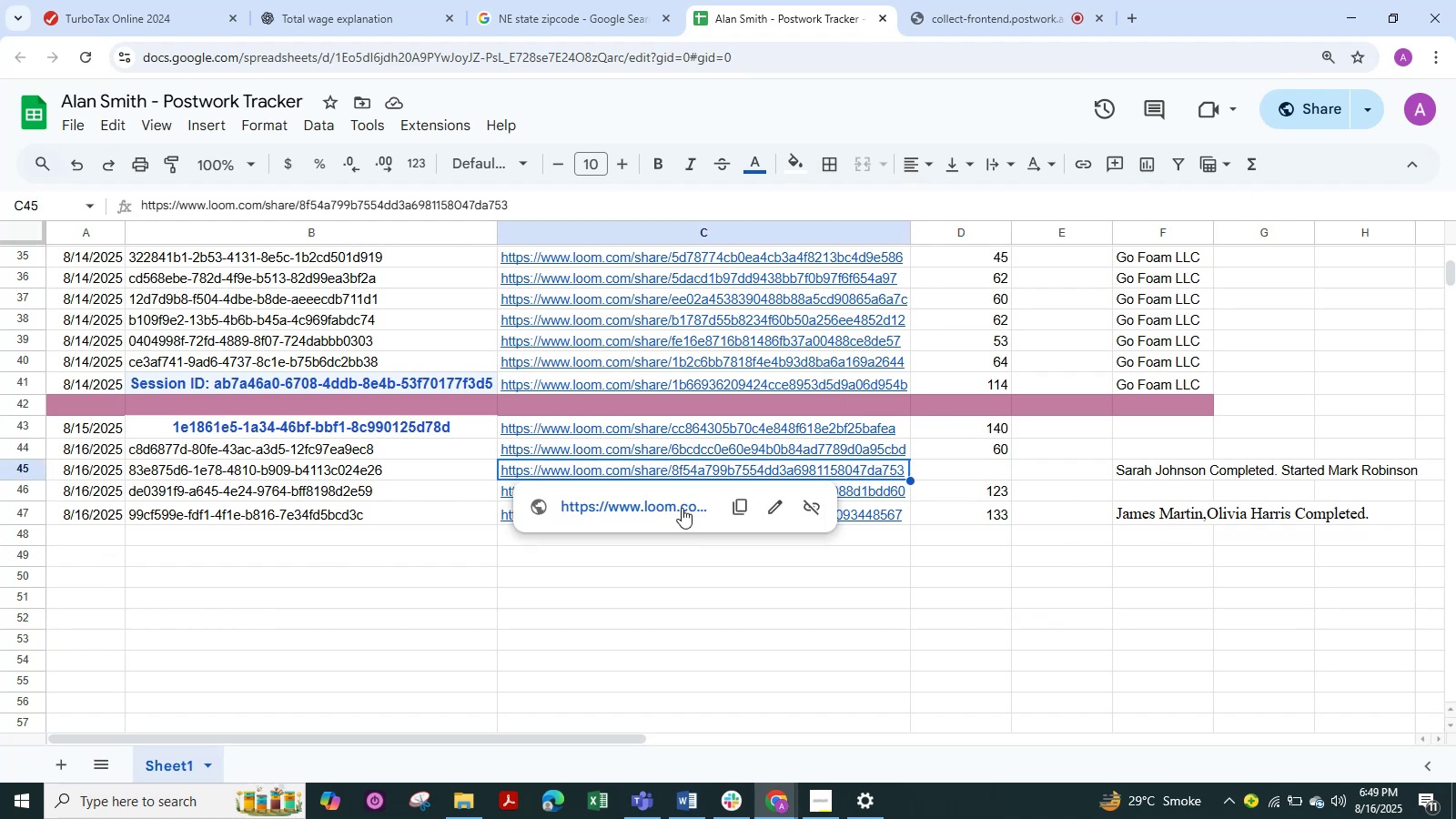 
left_click([682, 508])
 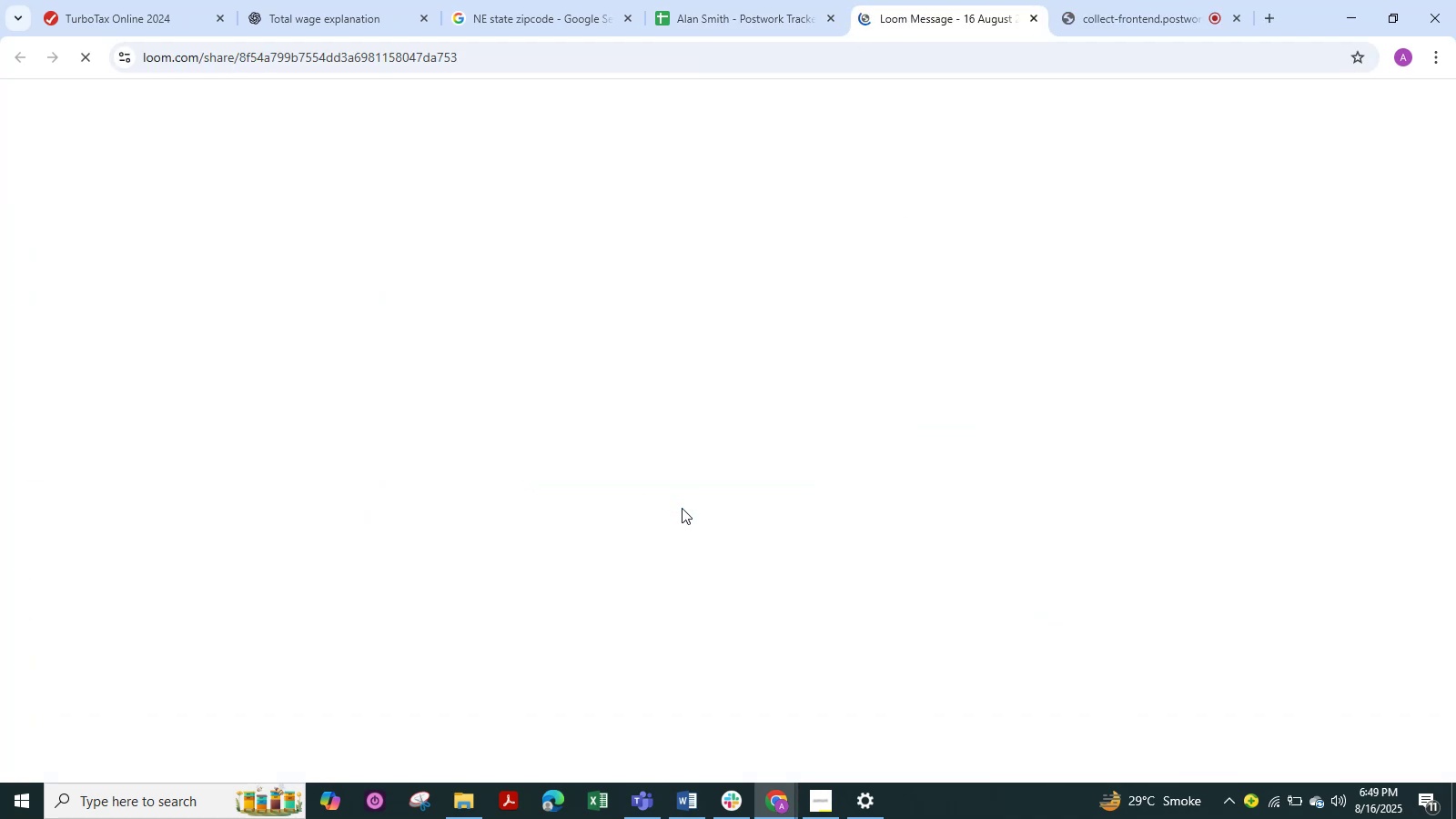 
left_click([546, 457])
 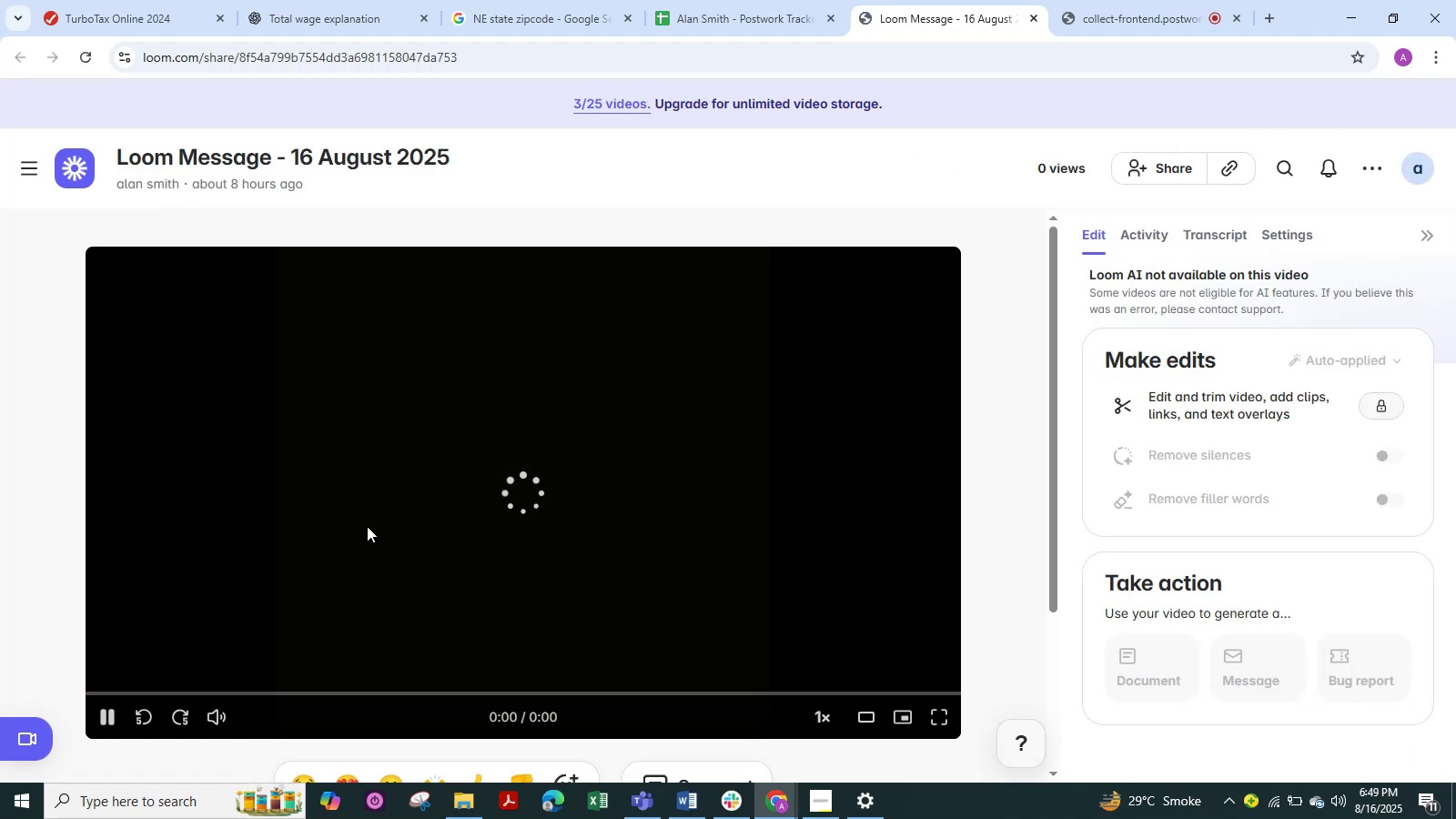 
wait(5.94)
 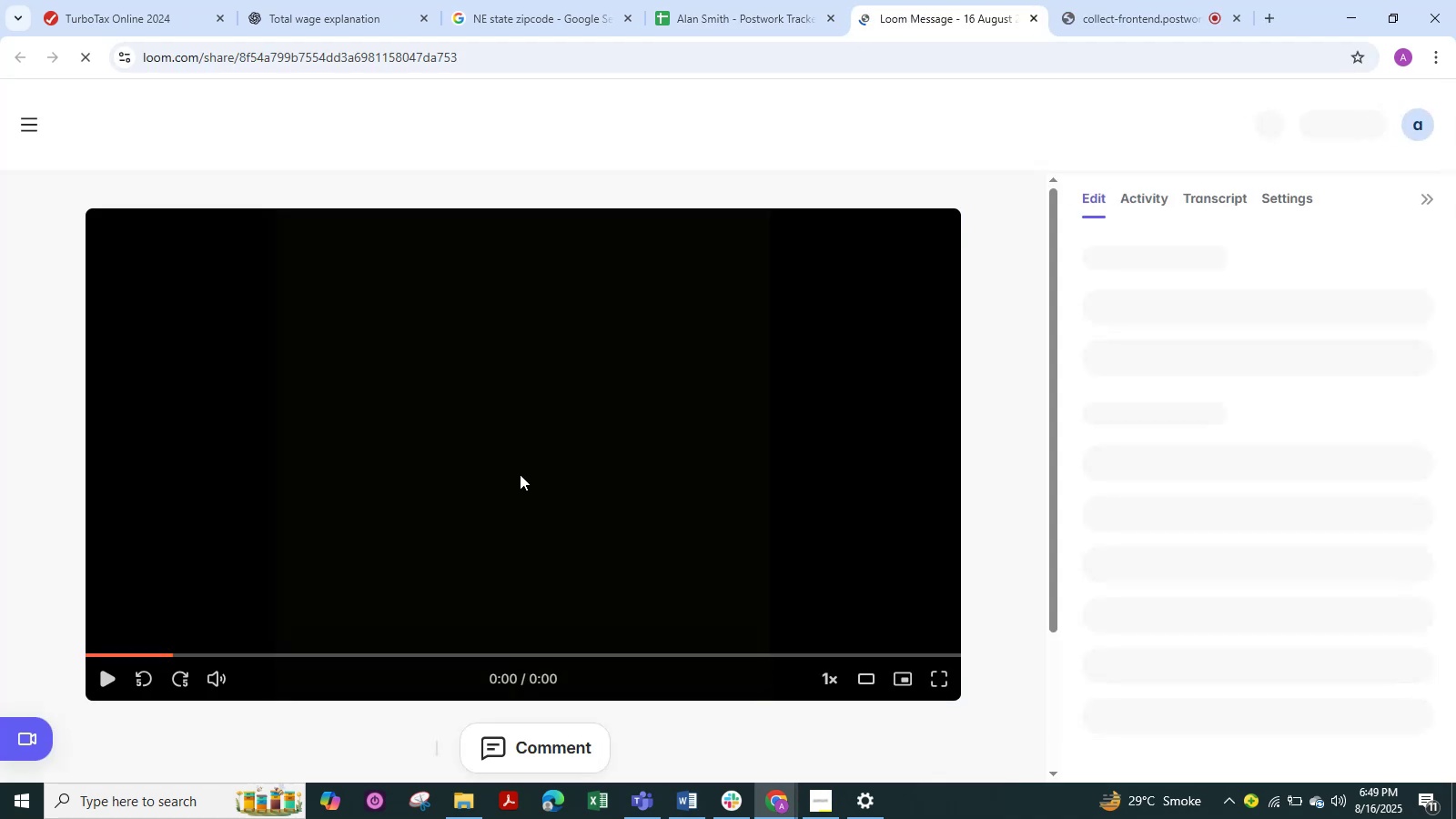 
scroll: coordinate [541, 690], scroll_direction: down, amount: 1.0
 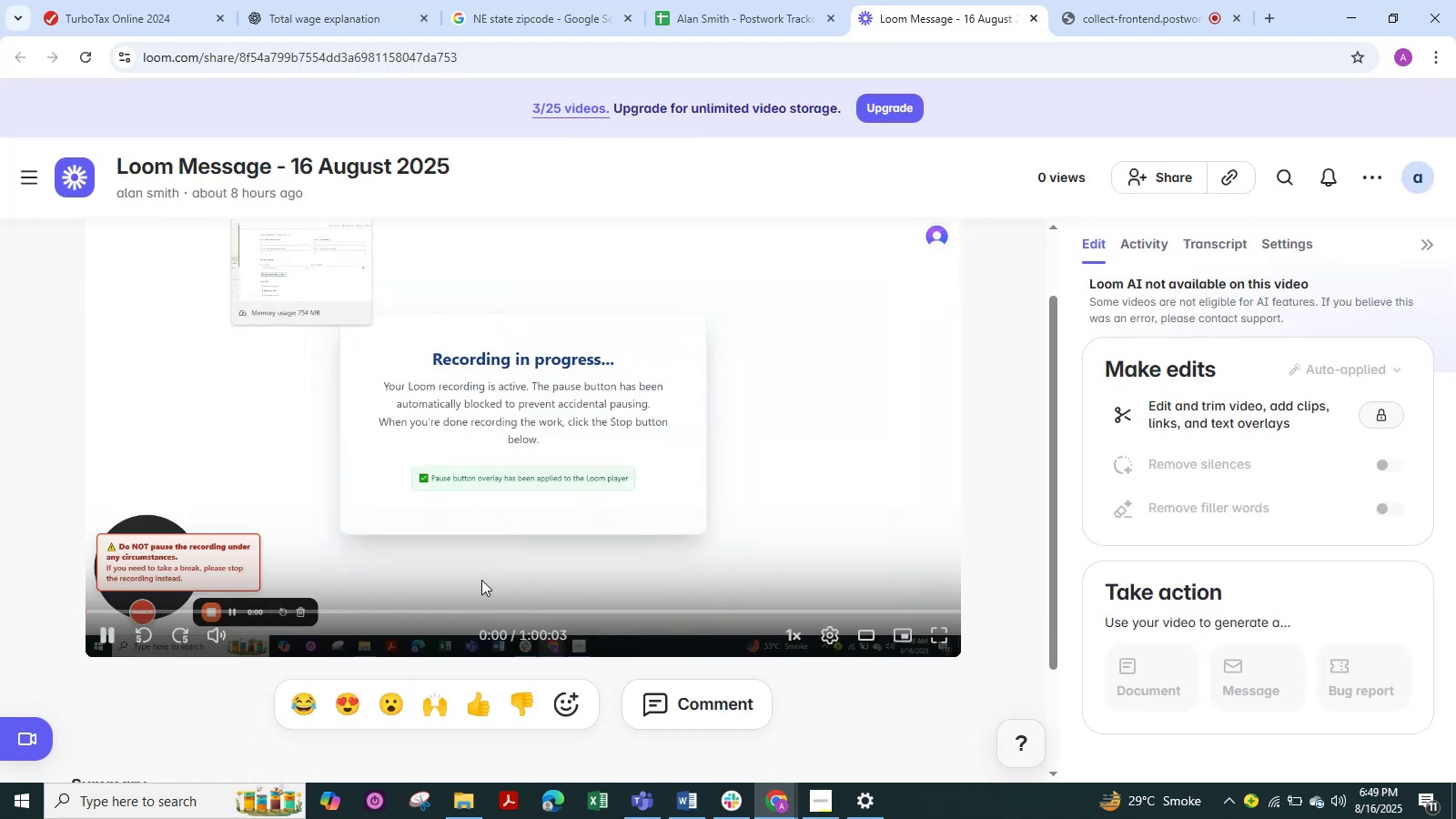 
left_click([476, 503])
 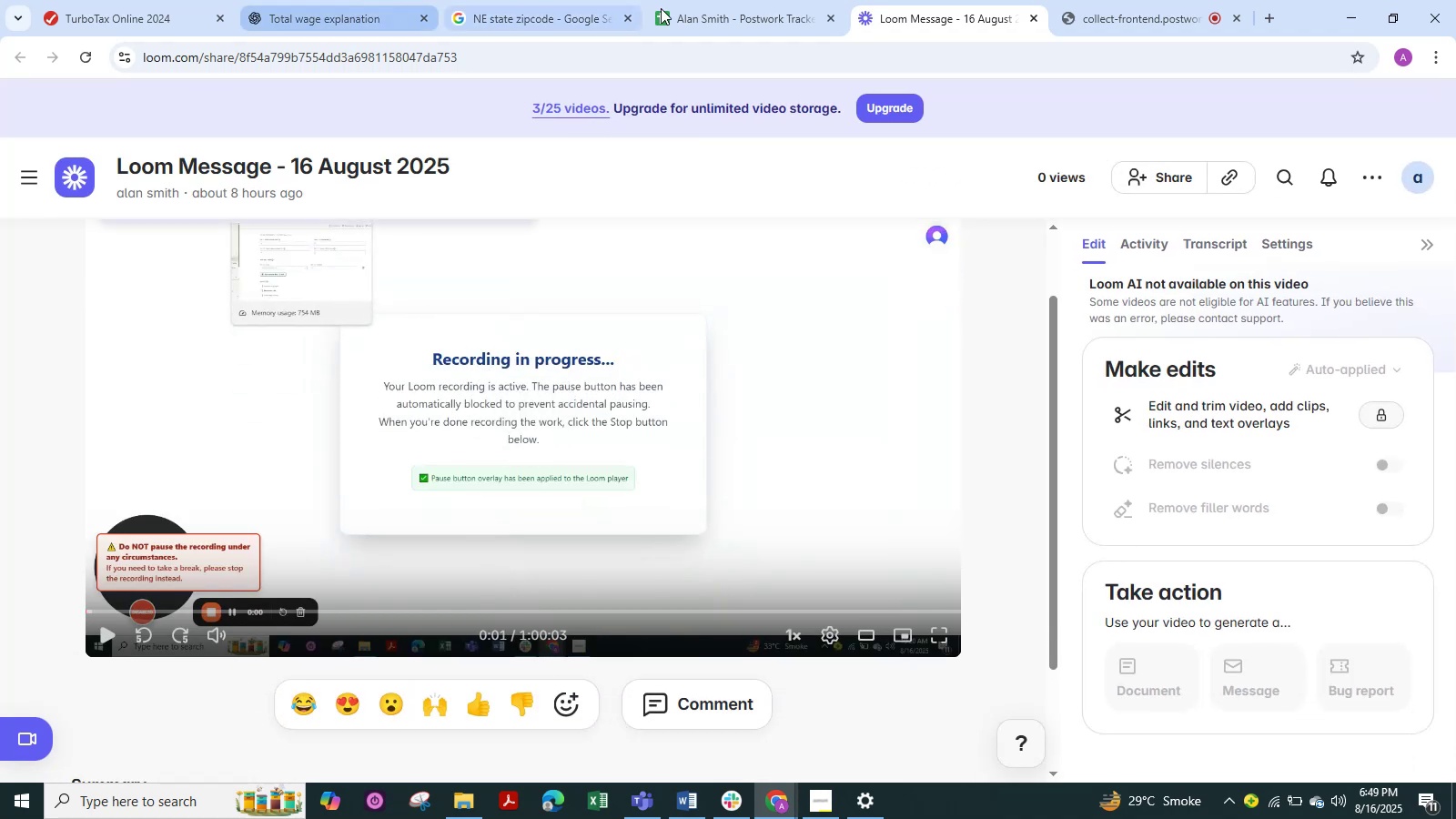 
left_click([754, 0])
 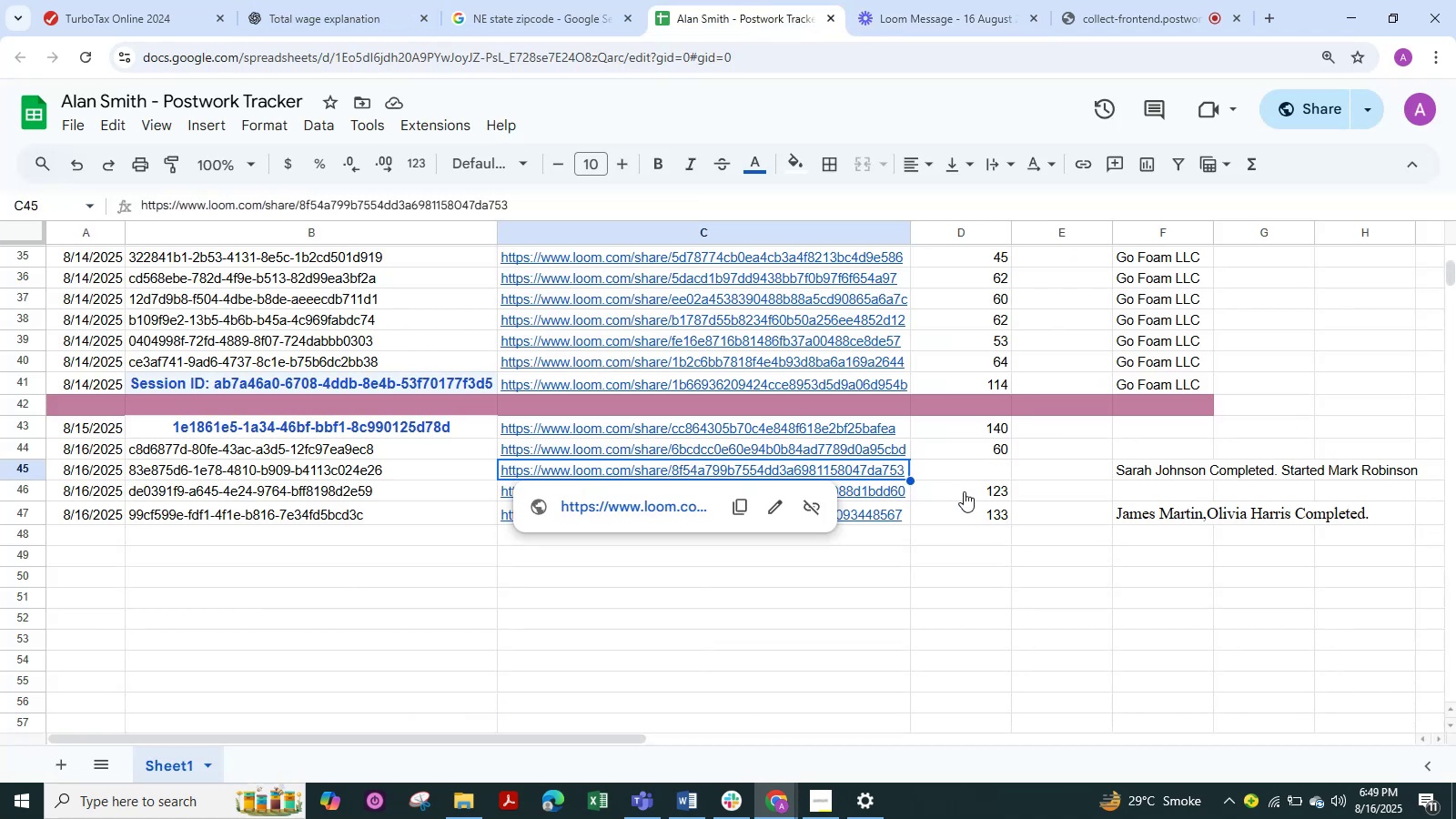 
left_click([974, 470])
 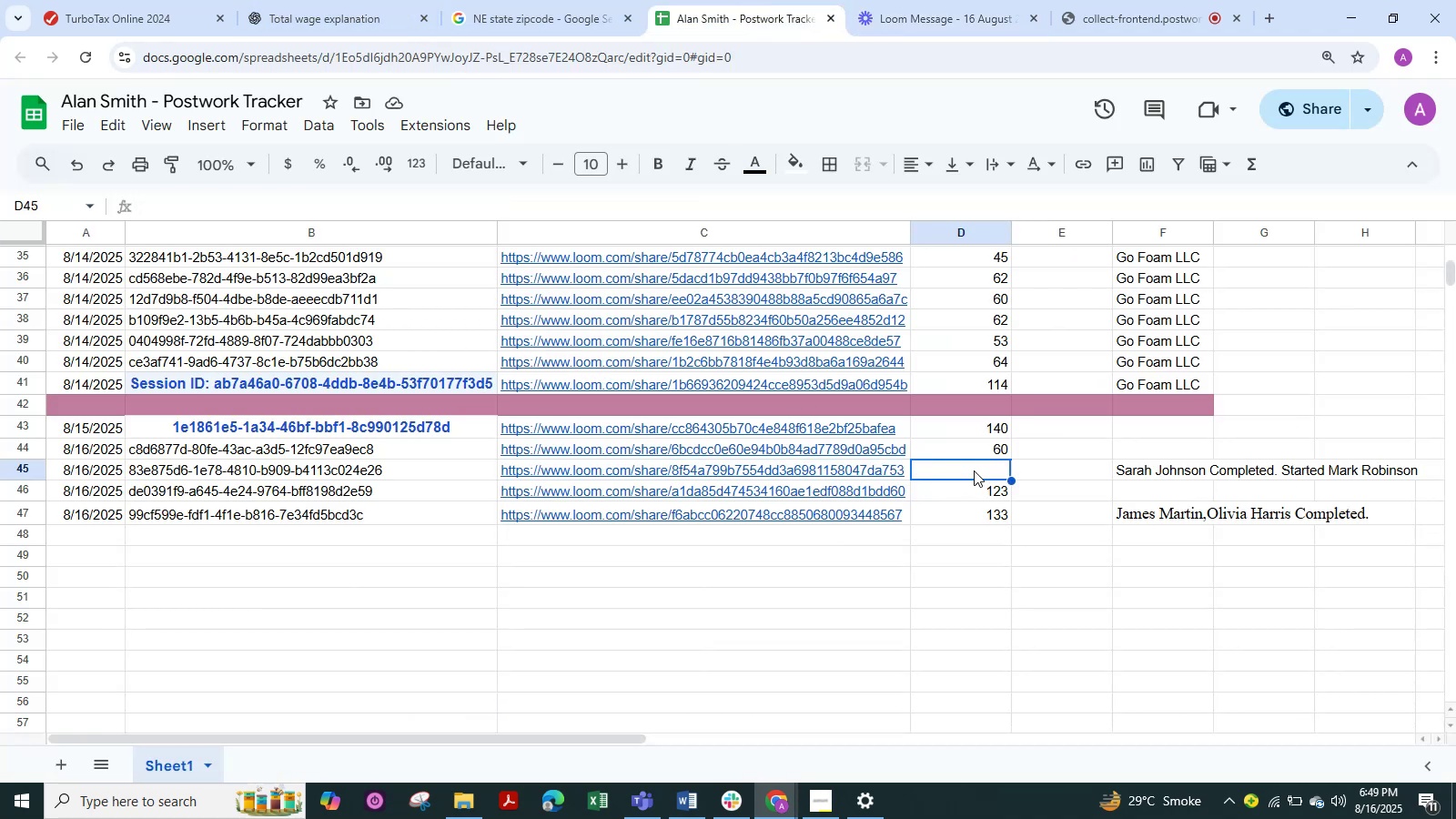 
key(Numpad6)
 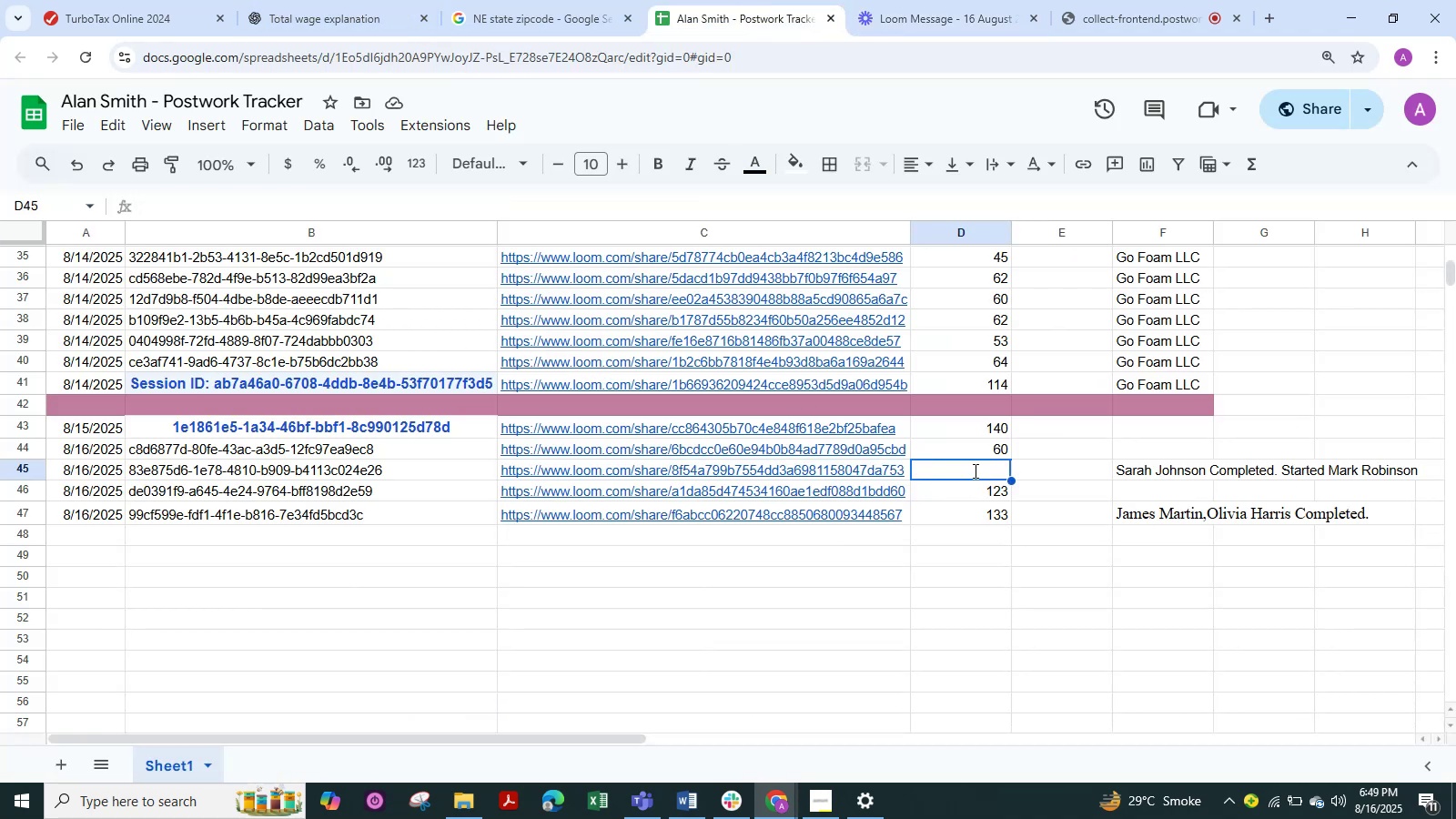 
key(Numpad0)
 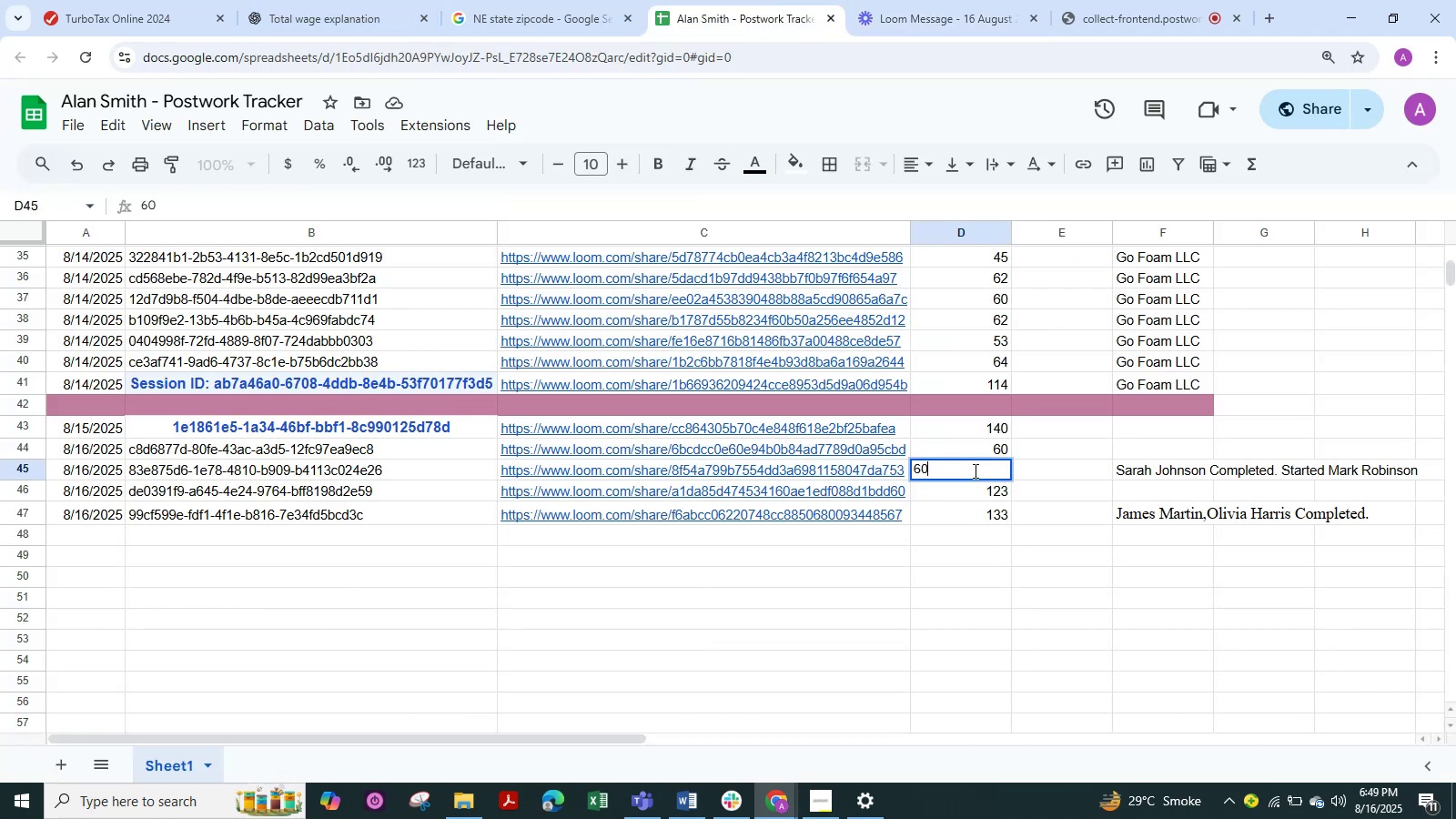 
key(NumpadEnter)
 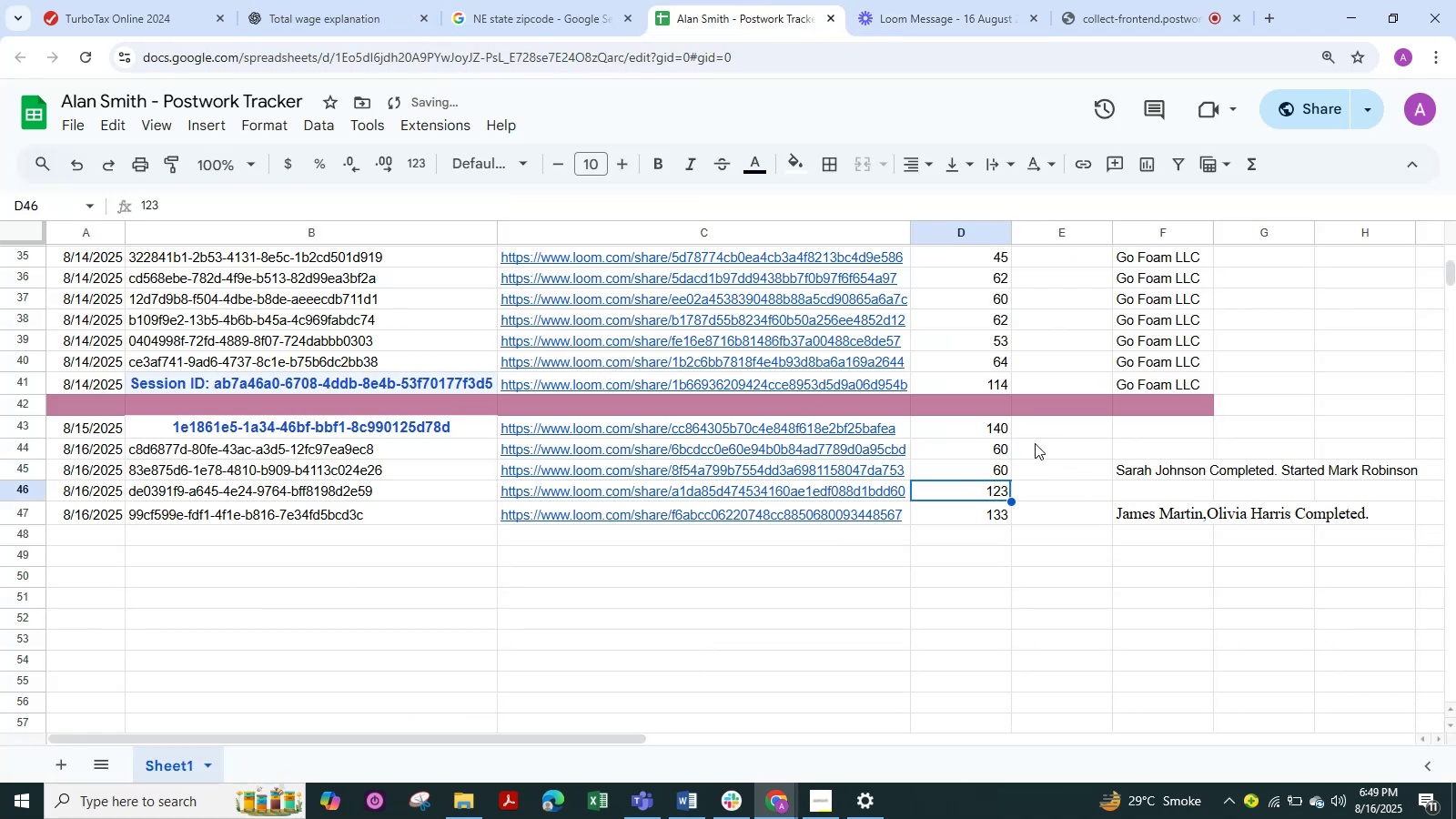 
left_click_drag(start_coordinate=[1001, 425], to_coordinate=[984, 515])
 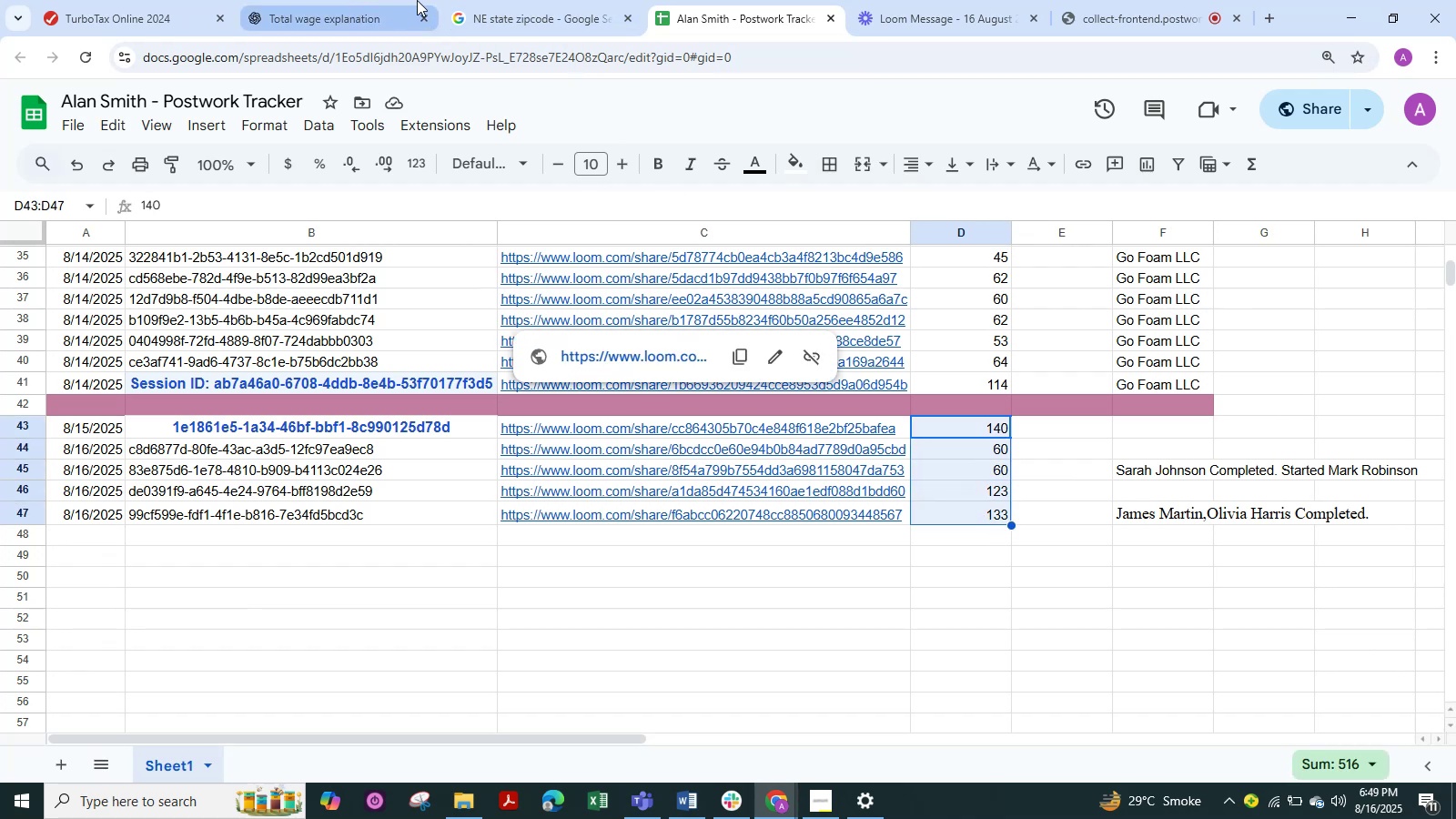 
left_click([1087, 0])
 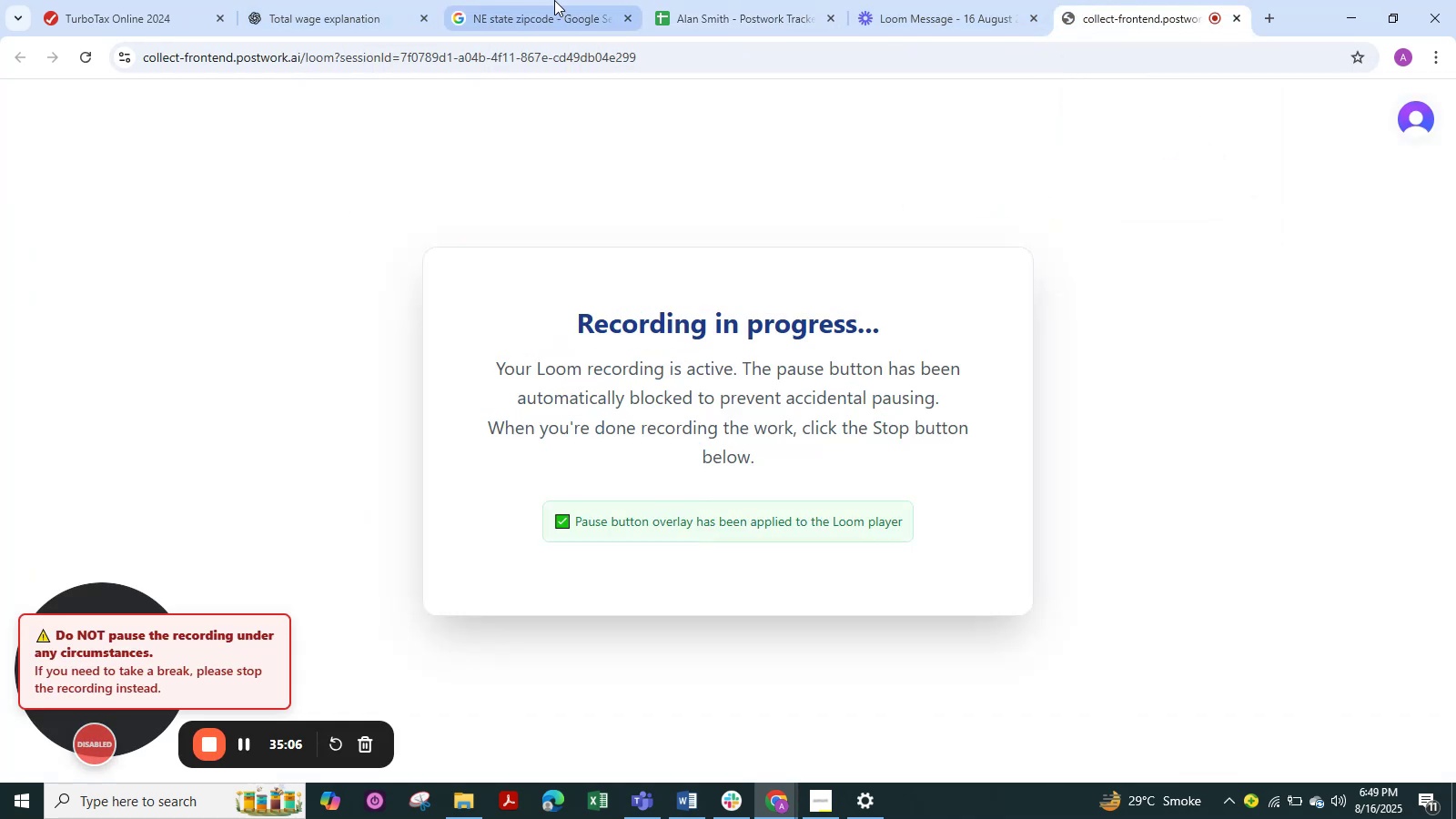 
left_click([521, 0])
 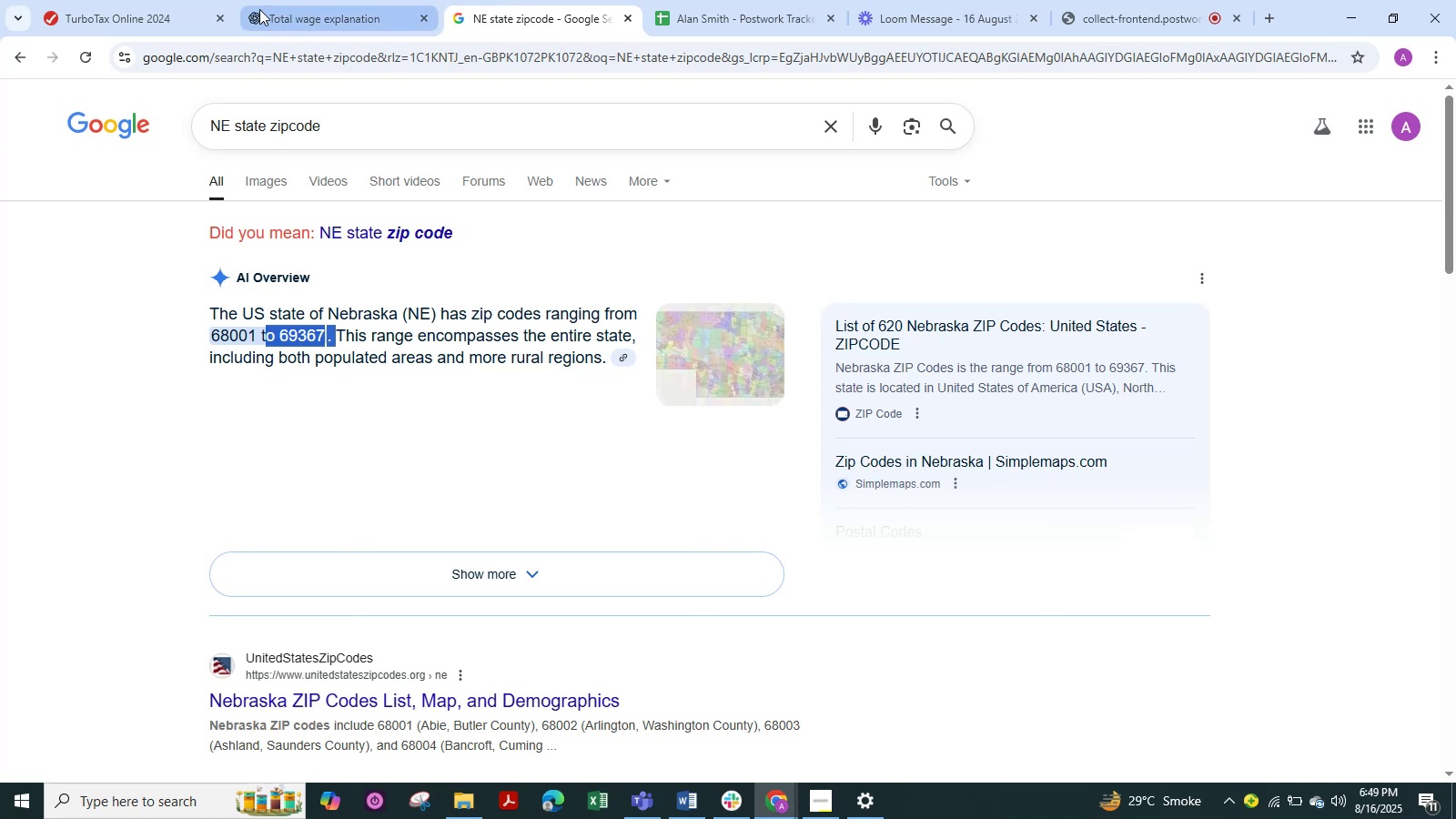 
left_click([144, 7])
 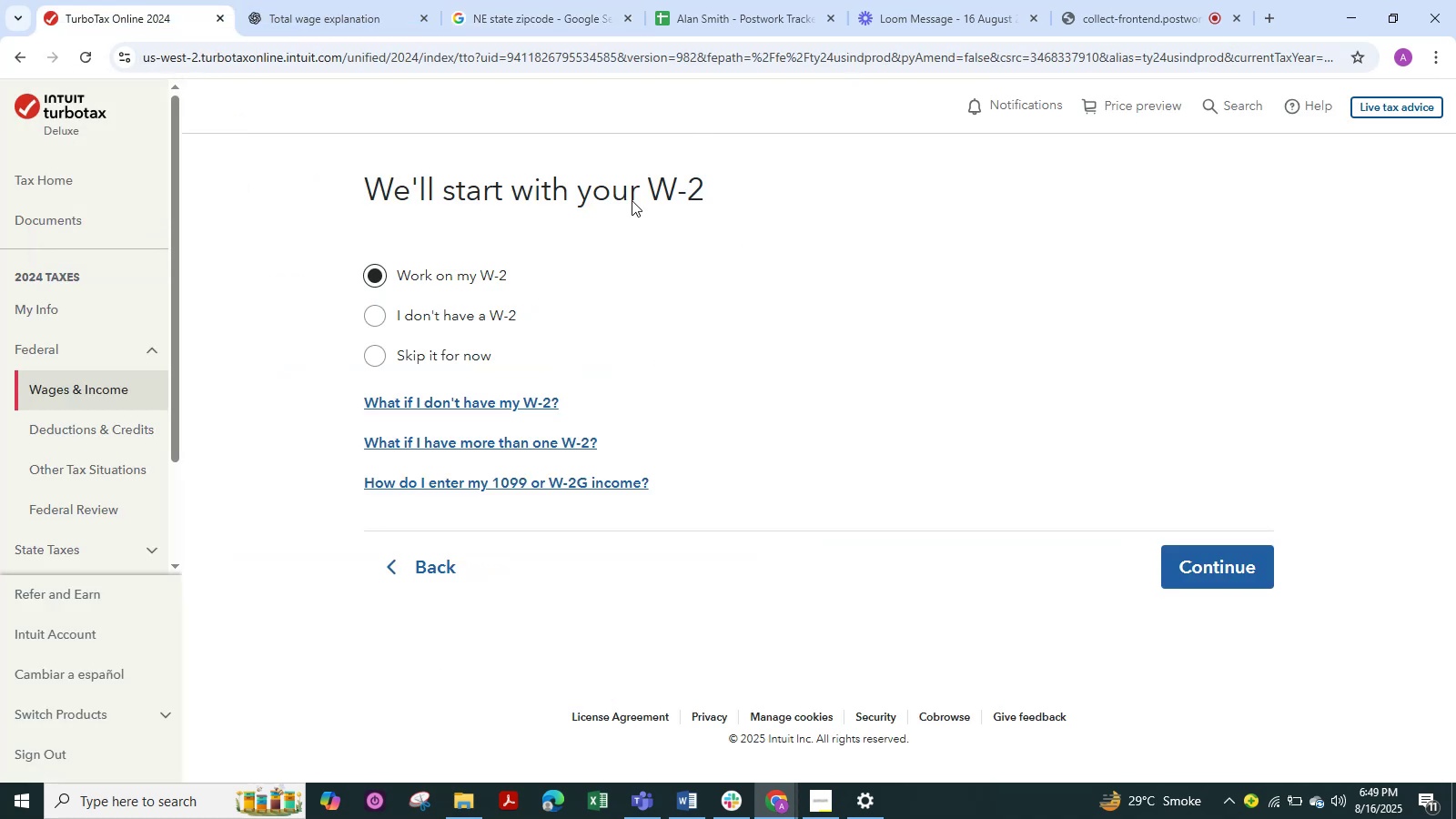 
wait(7.0)
 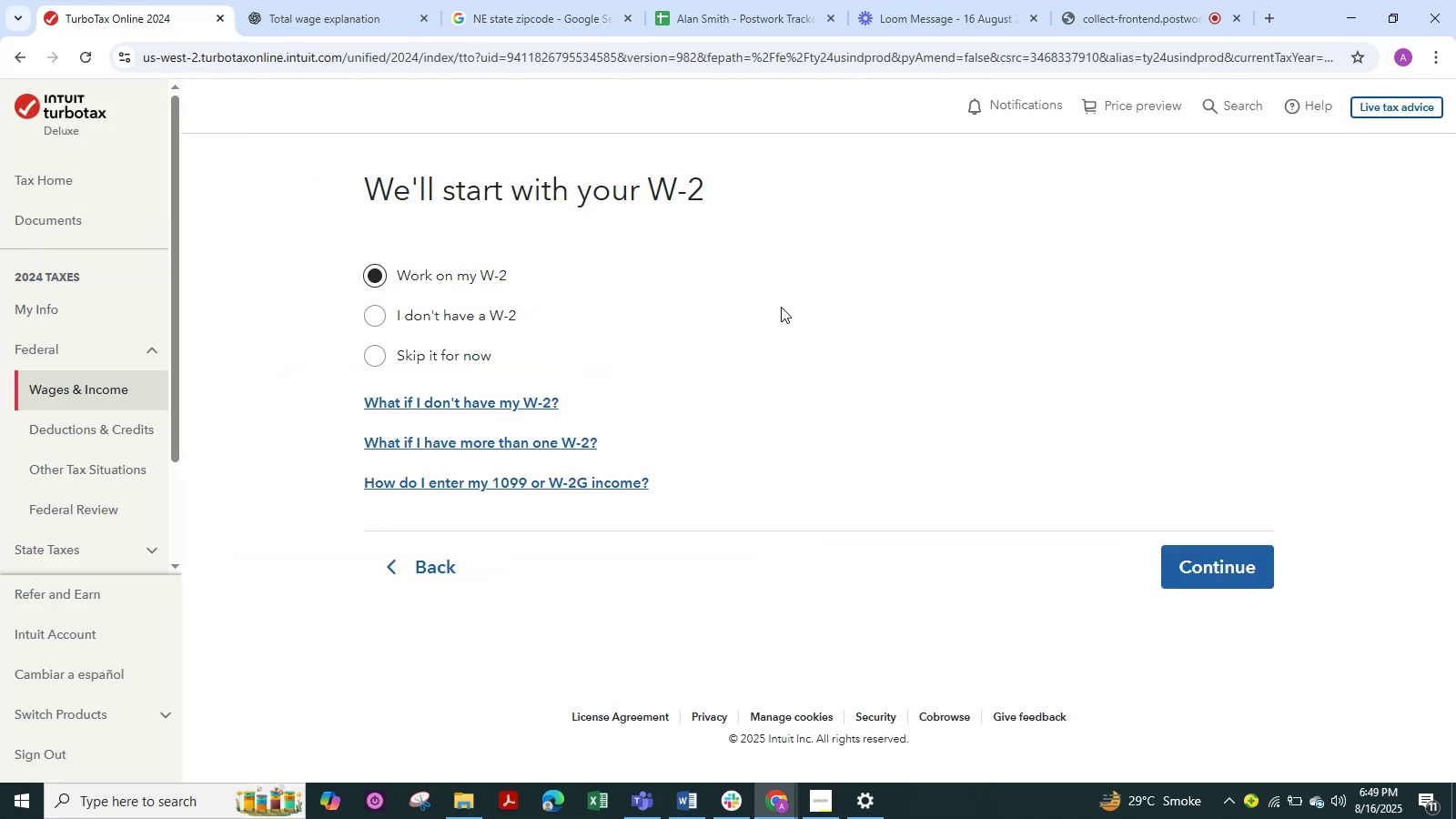 
left_click([1125, 7])
 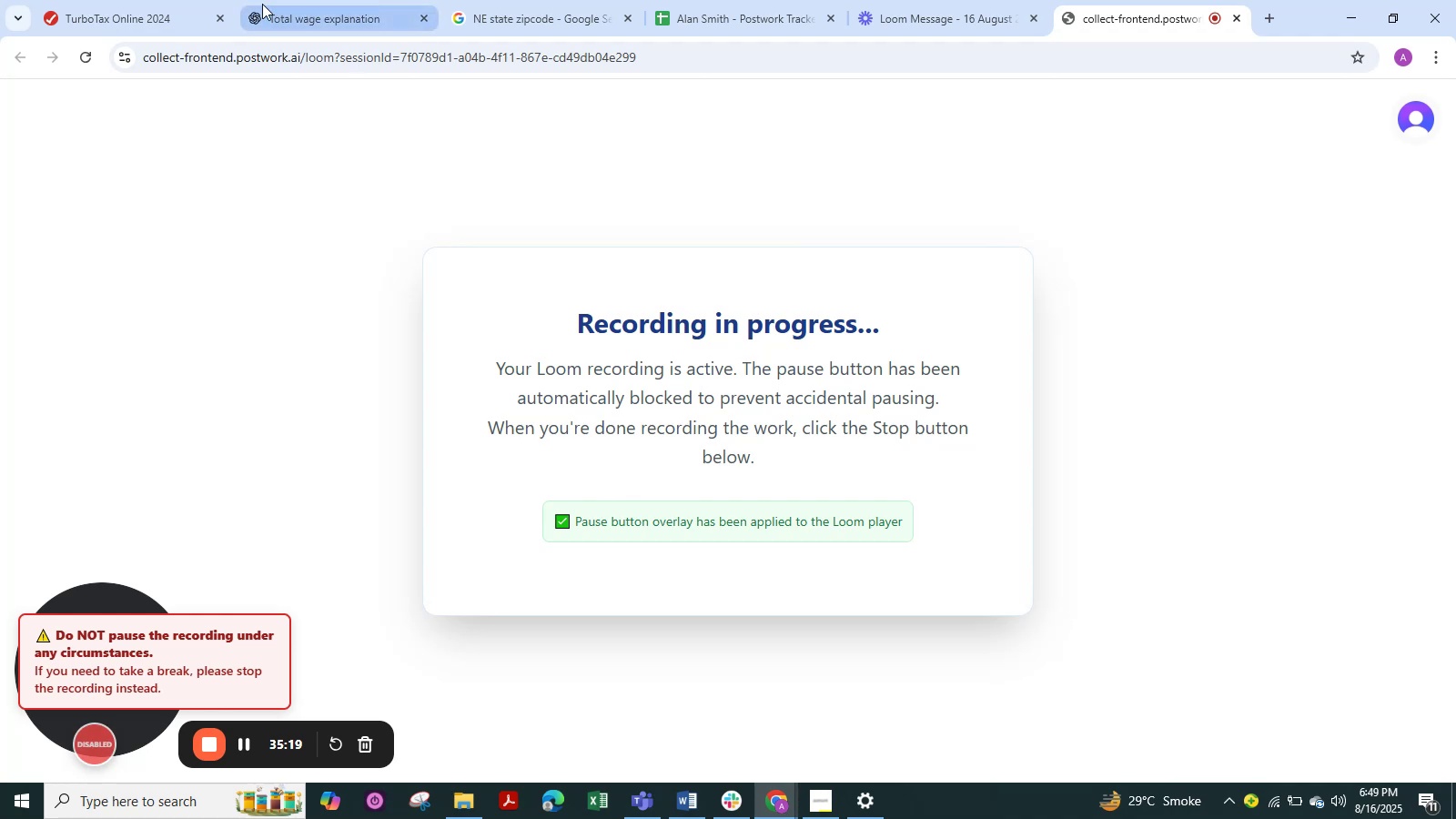 
left_click([109, 5])
 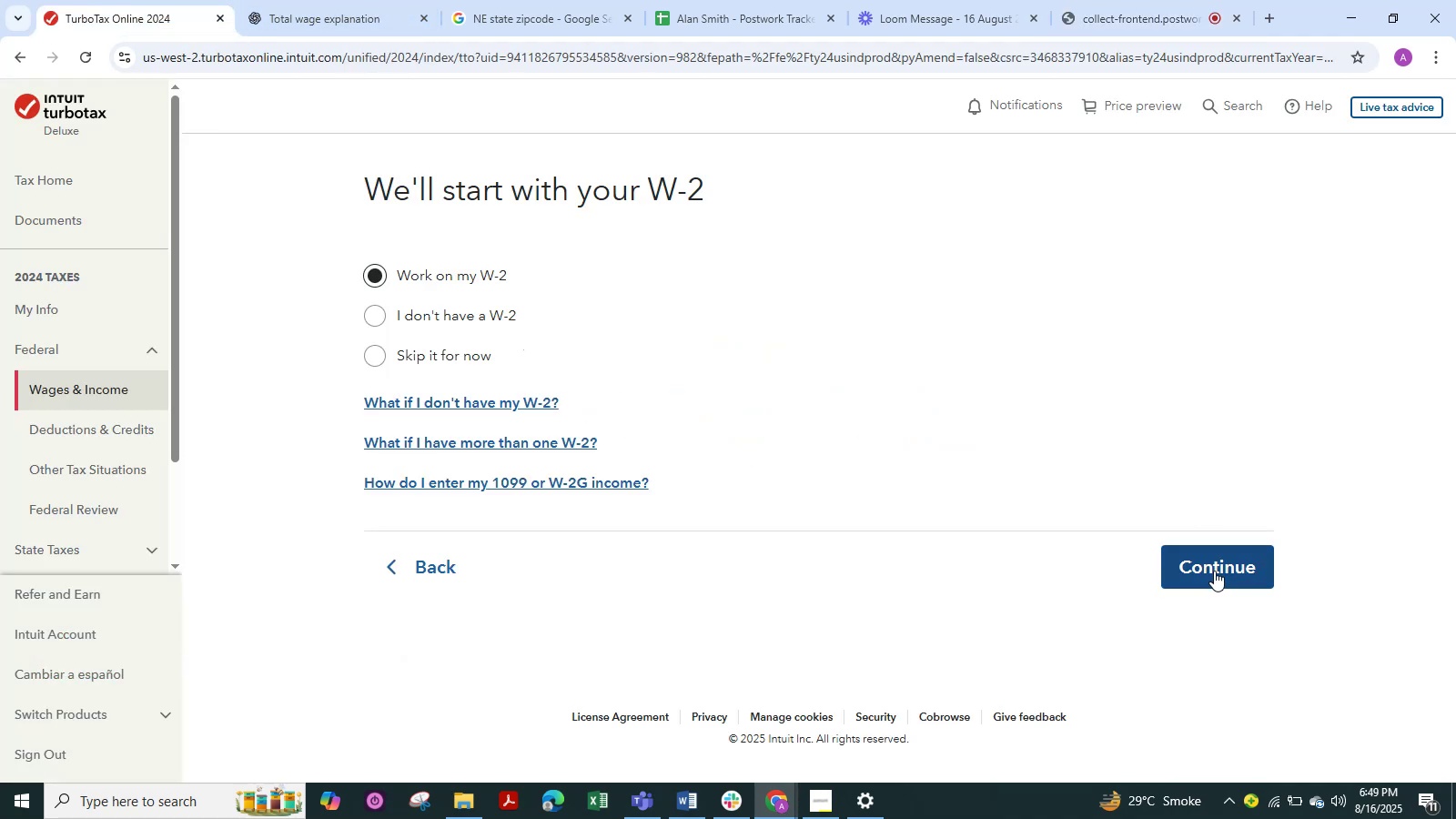 
left_click([1205, 568])
 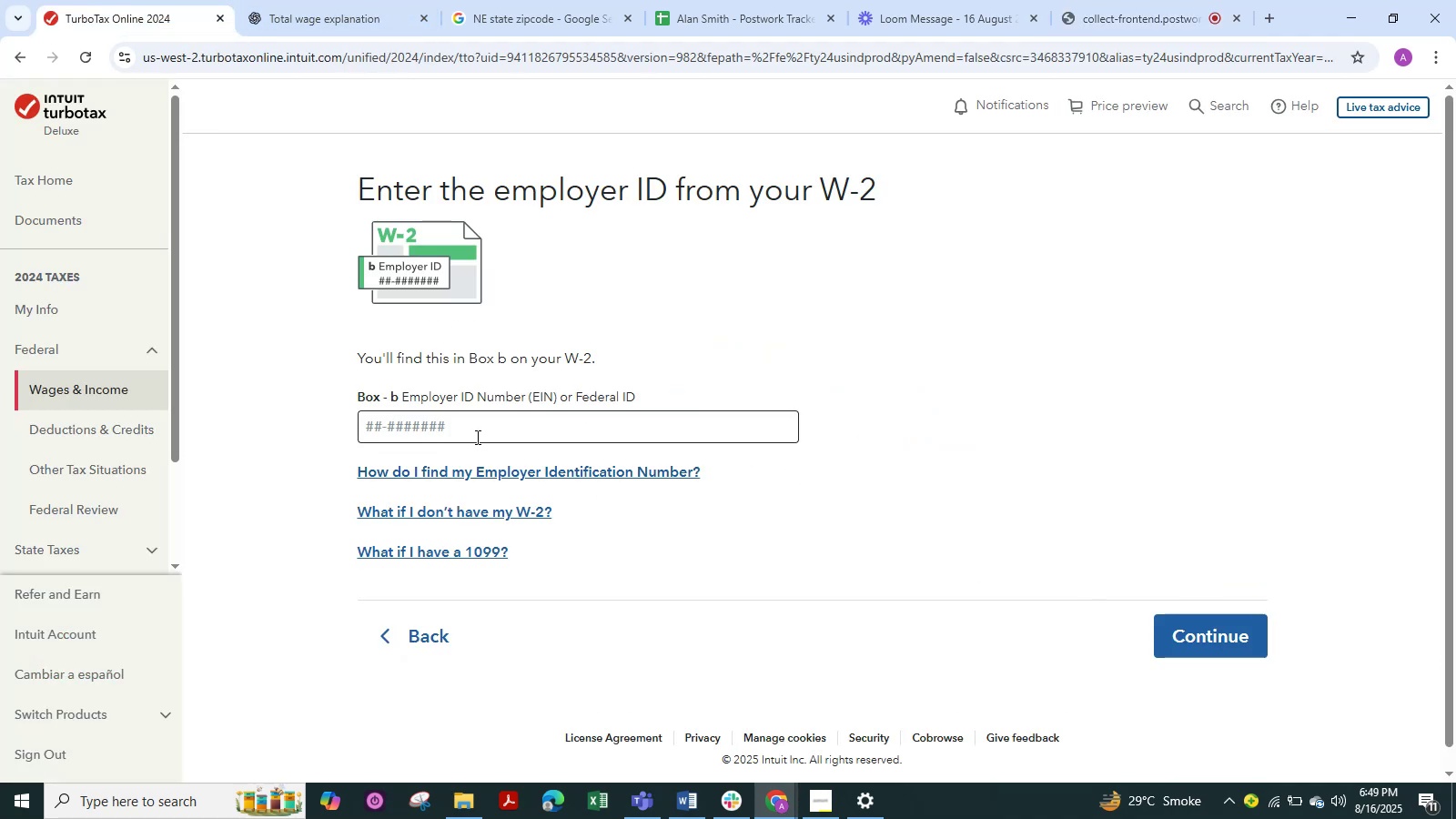 
left_click([472, 428])
 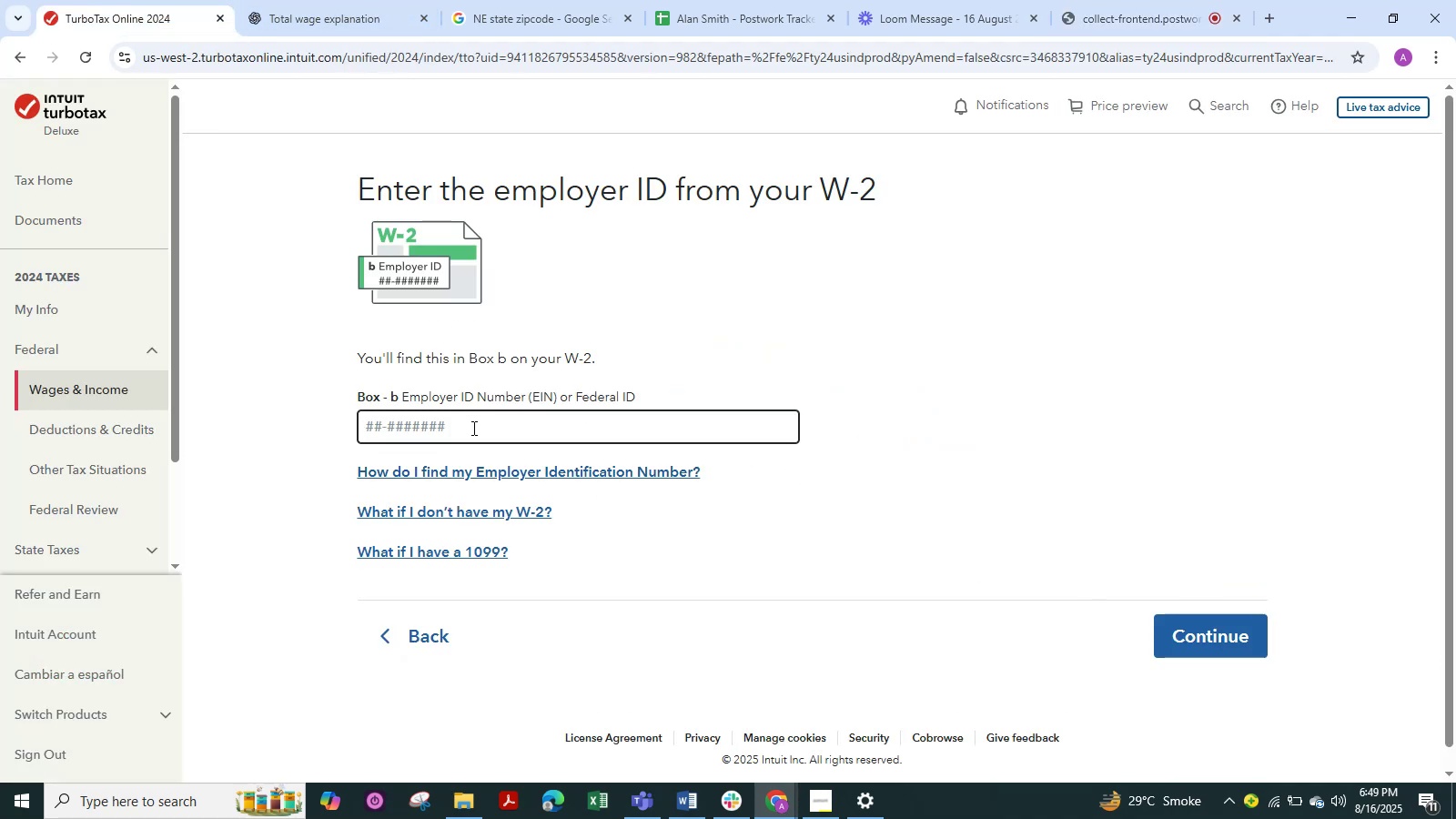 
key(Alt+Tab)
 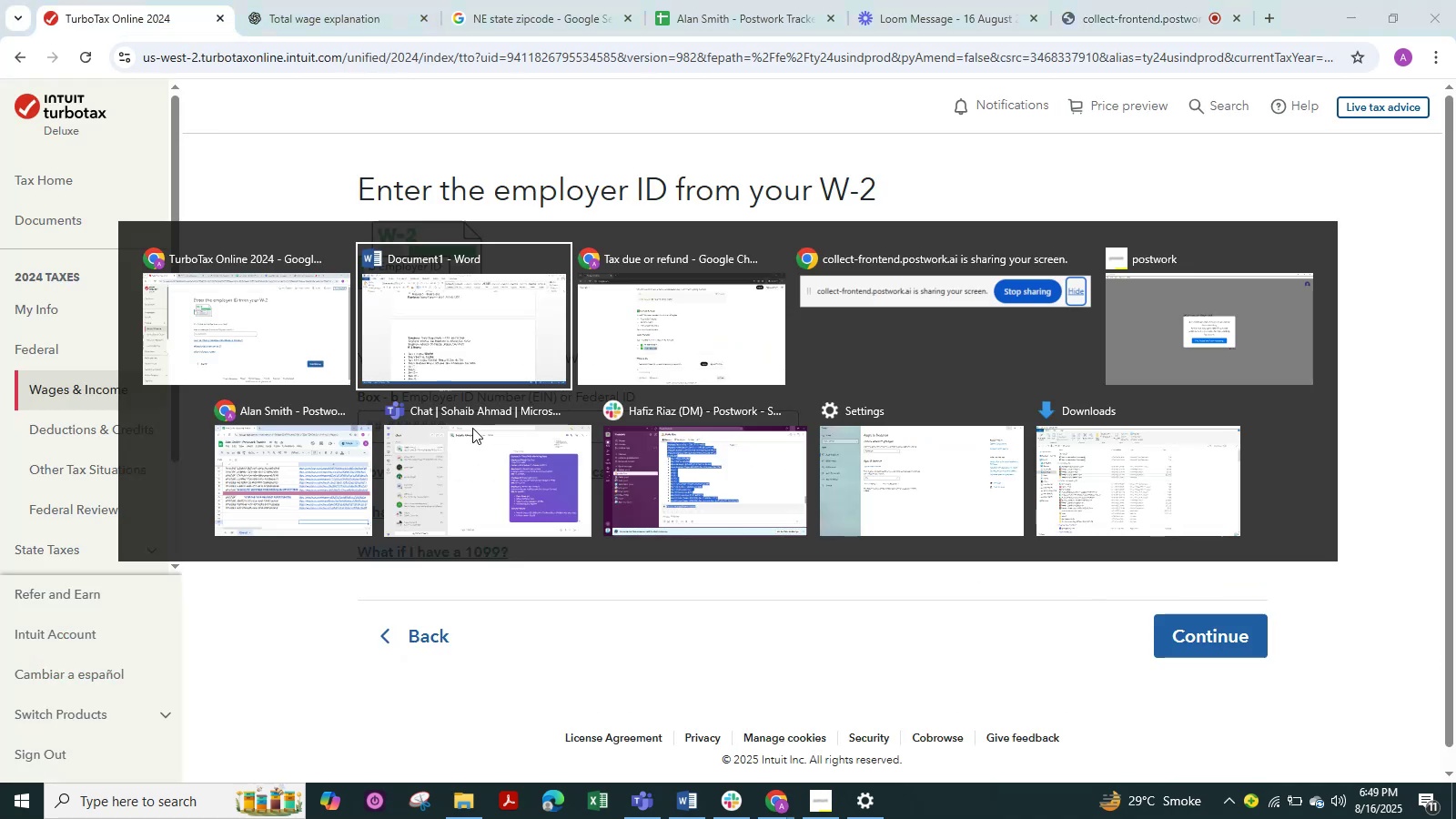 
key(Alt+Tab)
 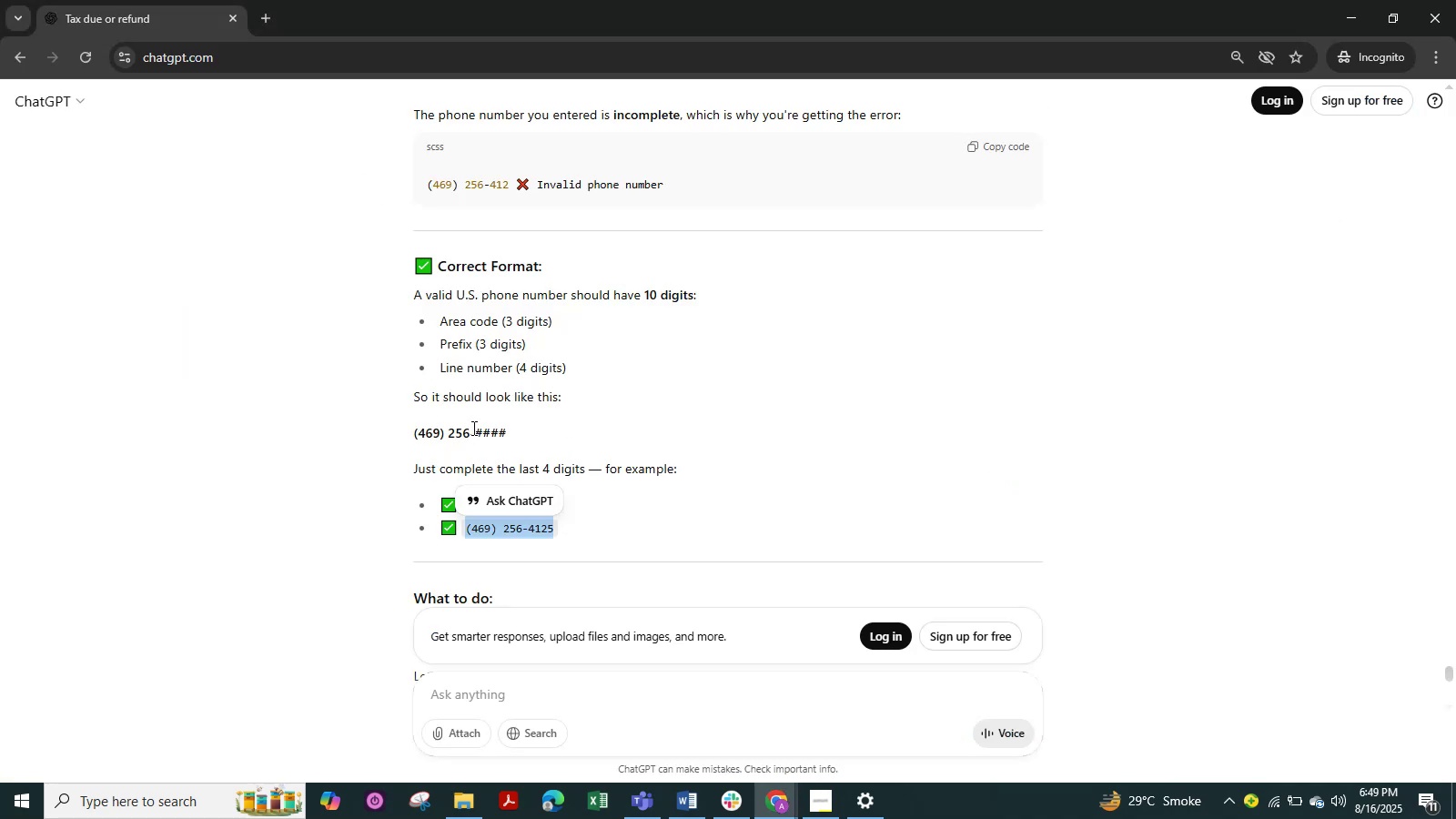 